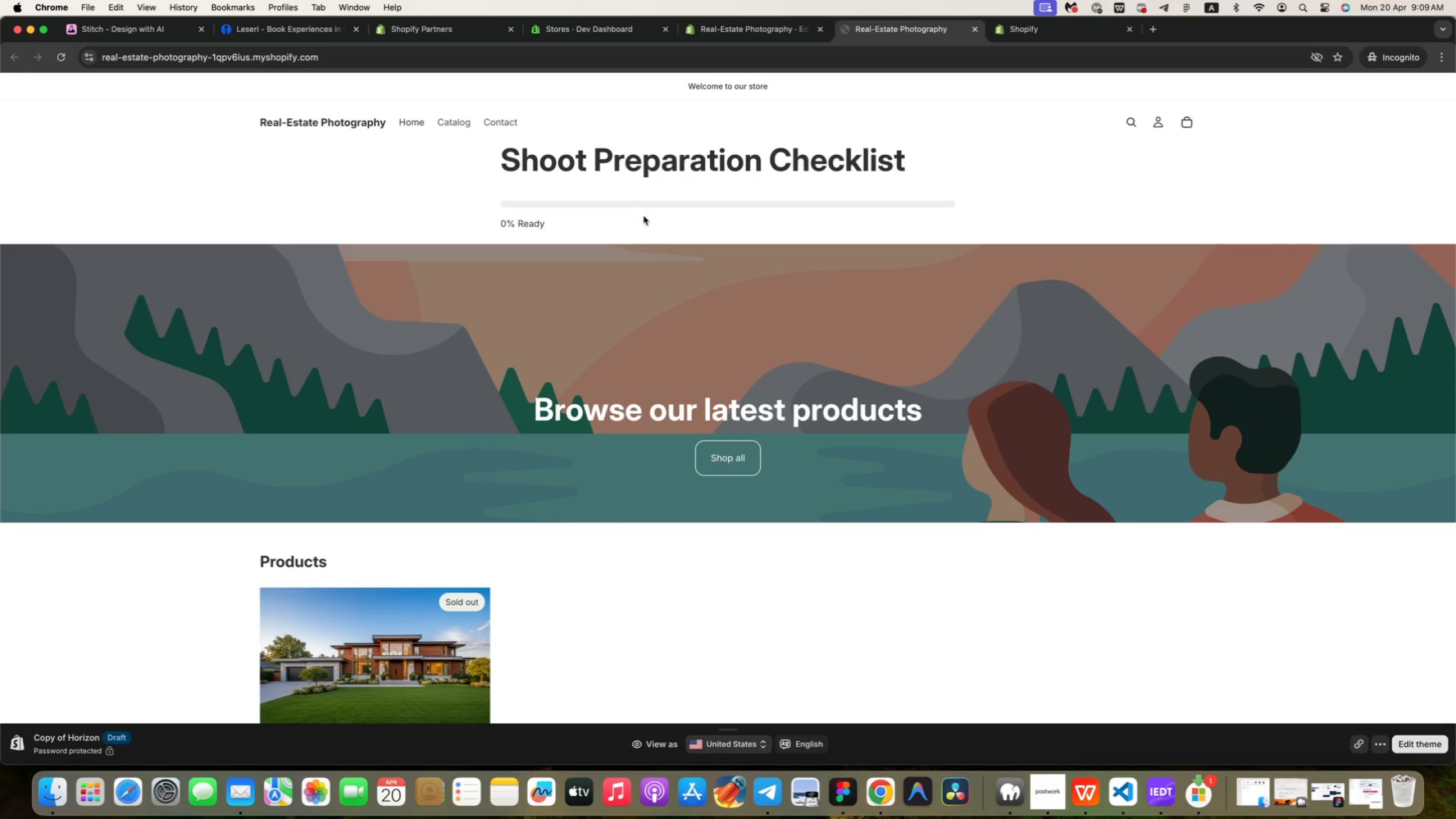 
left_click([432, 648])
 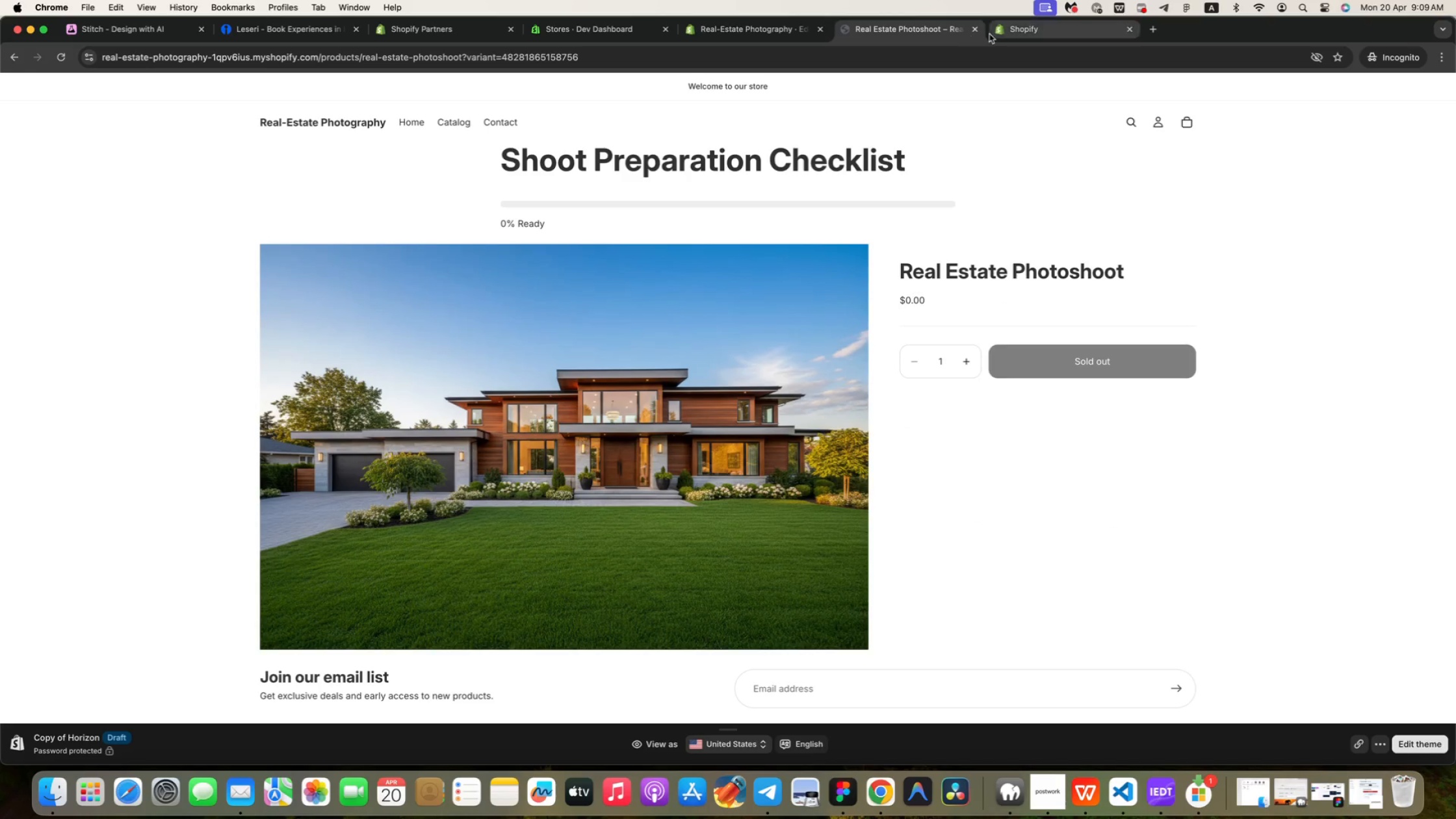 
wait(7.58)
 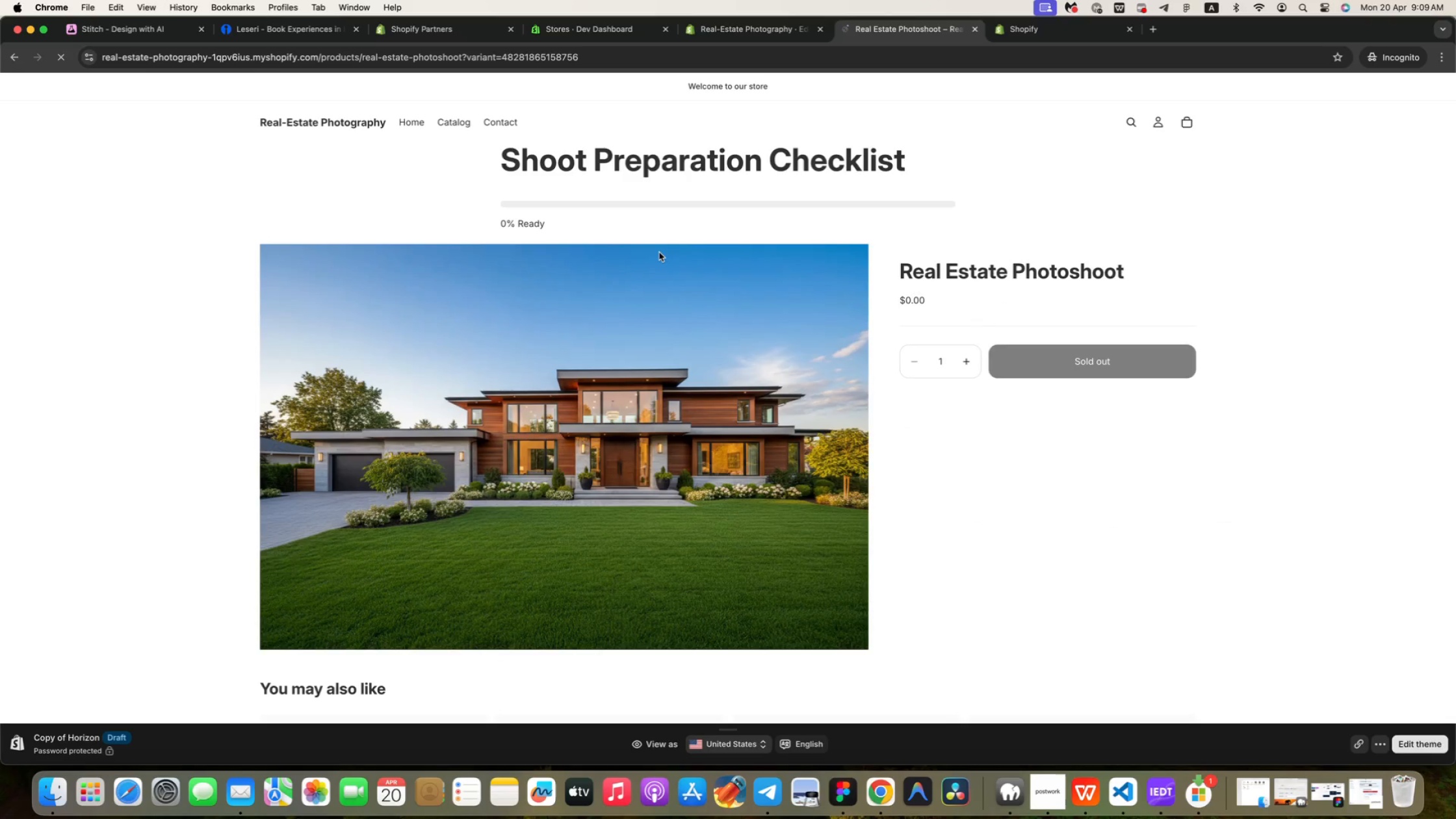 
left_click([968, 362])
 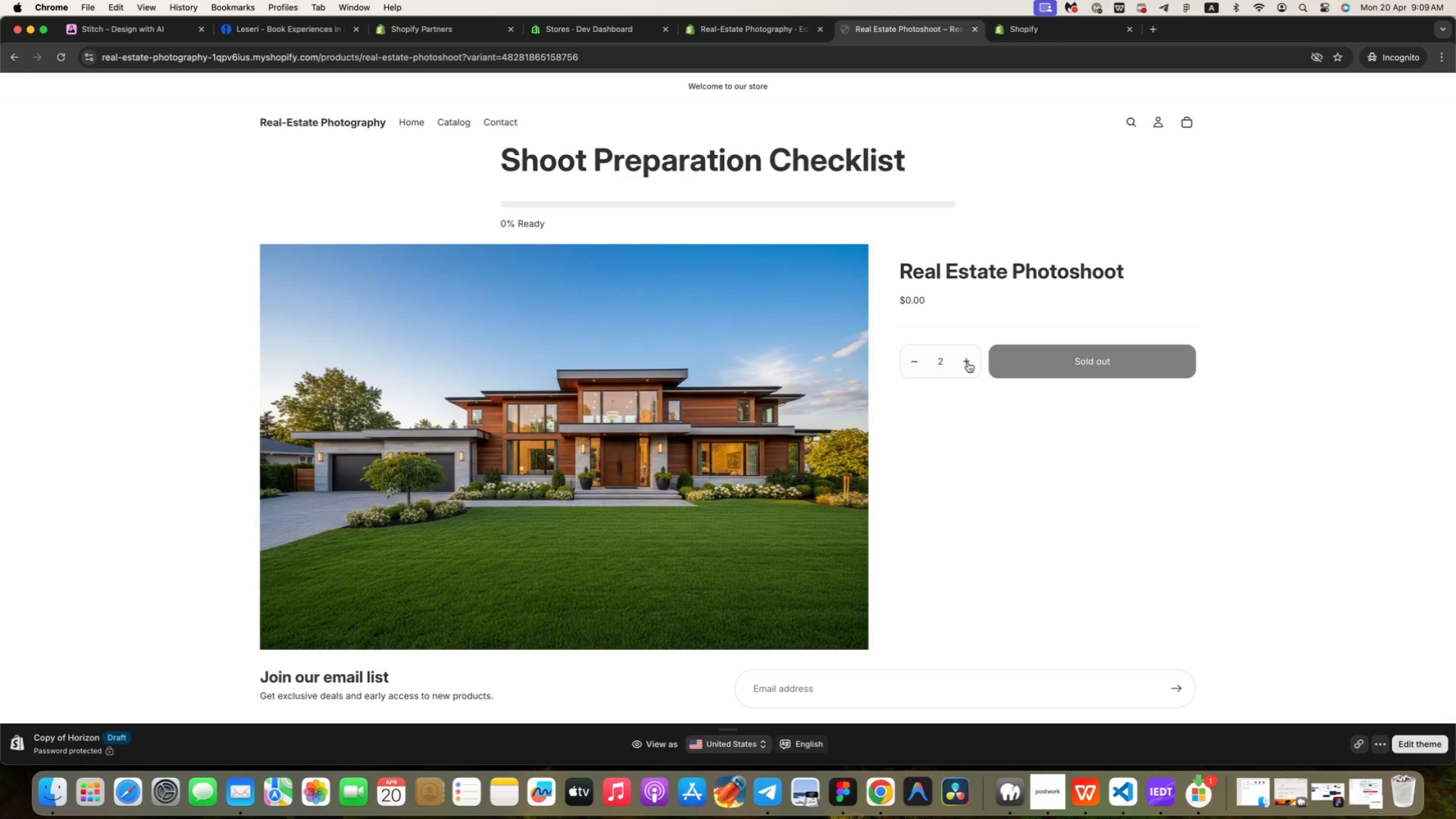 
left_click([968, 362])
 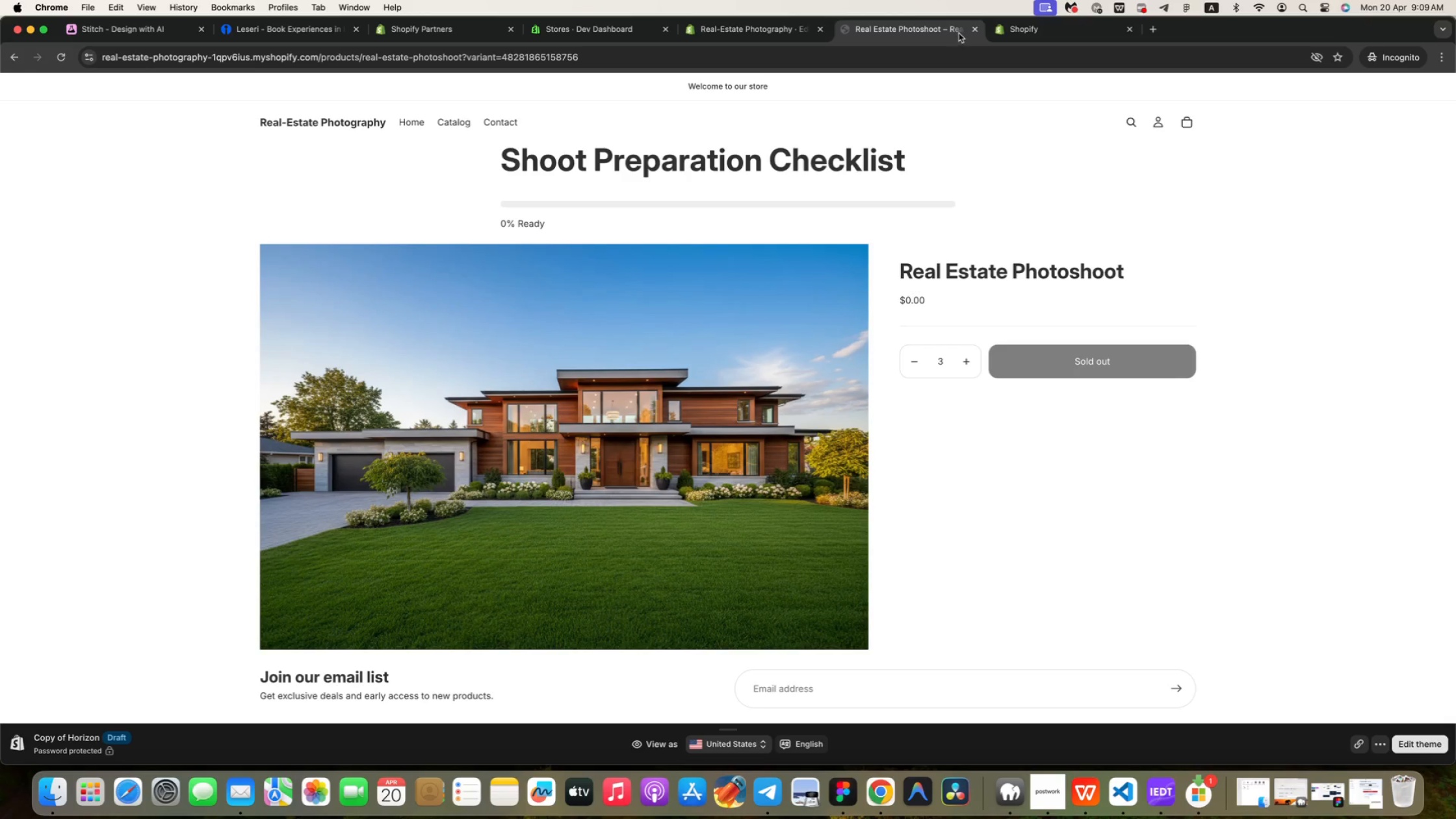 
left_click([970, 32])
 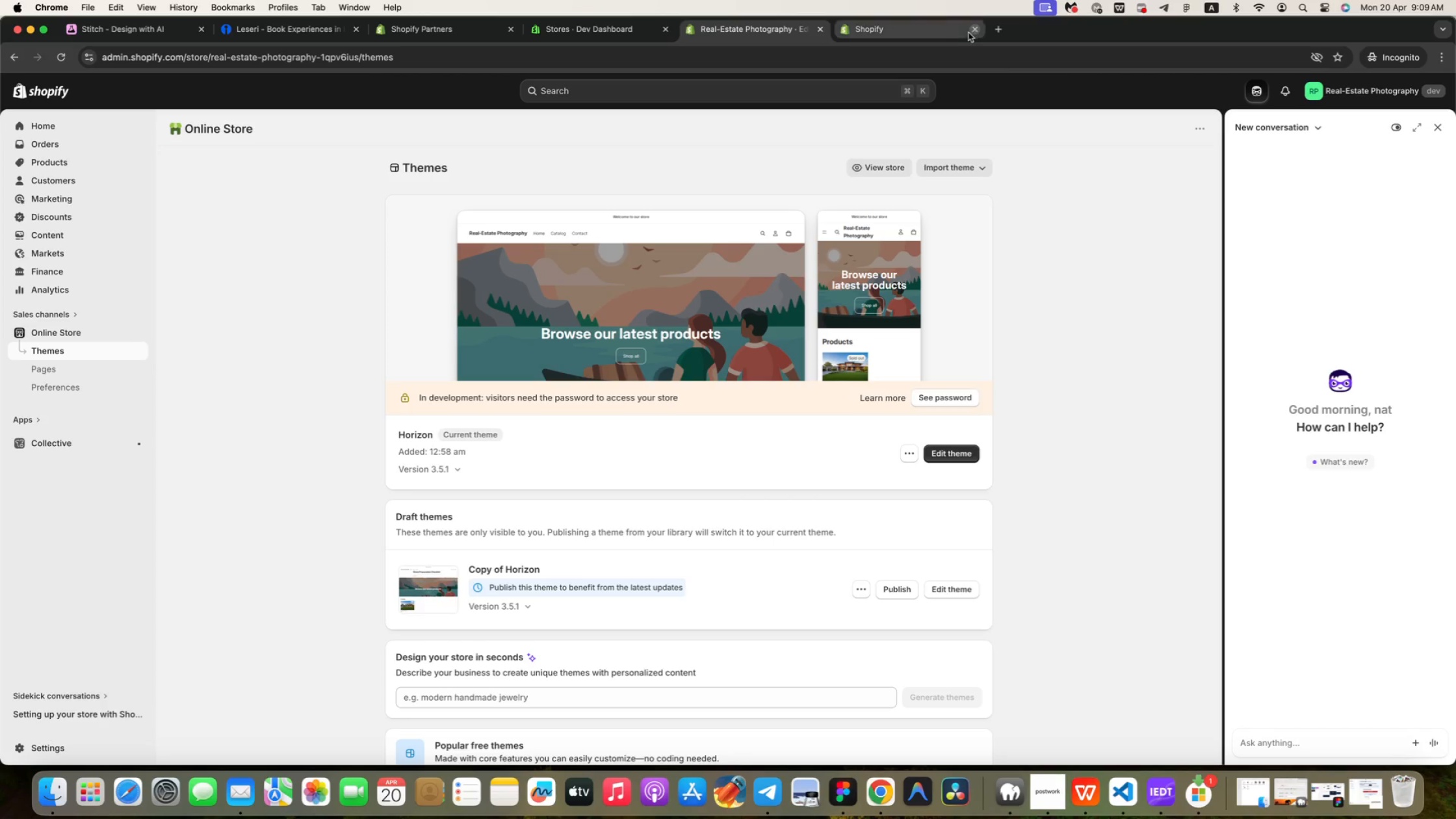 
scroll: coordinate [394, 302], scroll_direction: down, amount: 23.0
 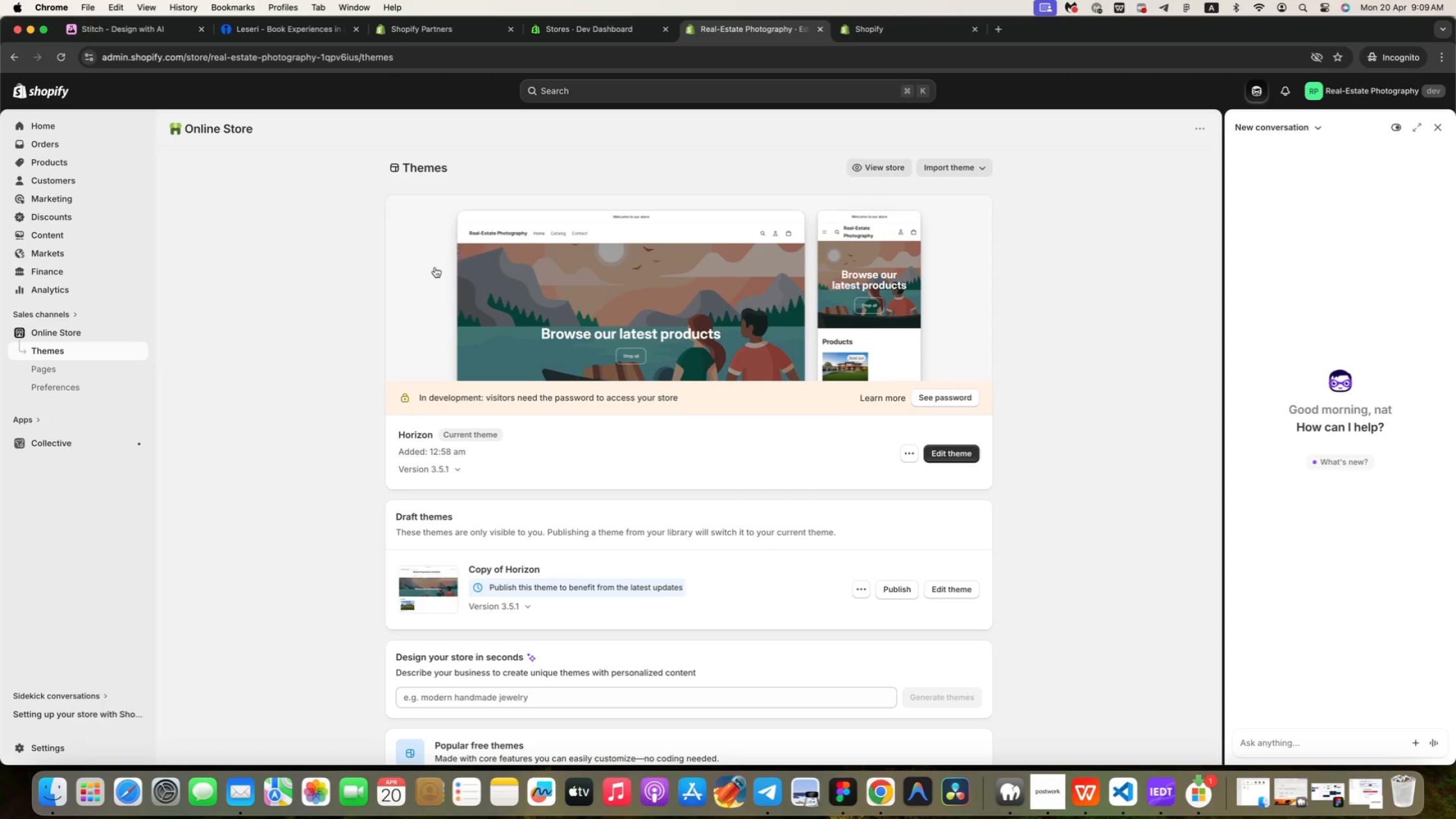 
scroll: coordinate [340, 283], scroll_direction: up, amount: 43.0
 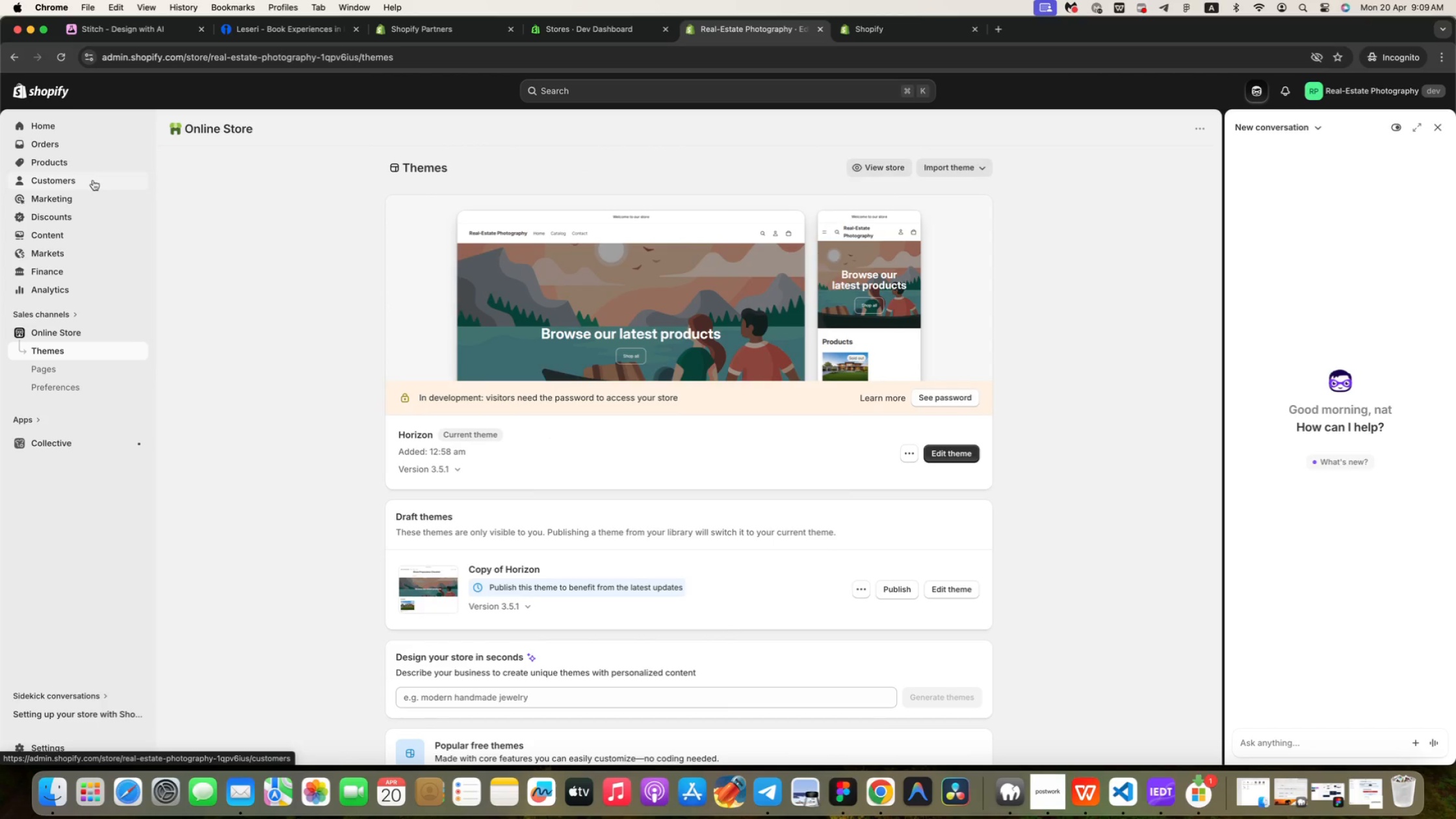 
left_click([68, 160])
 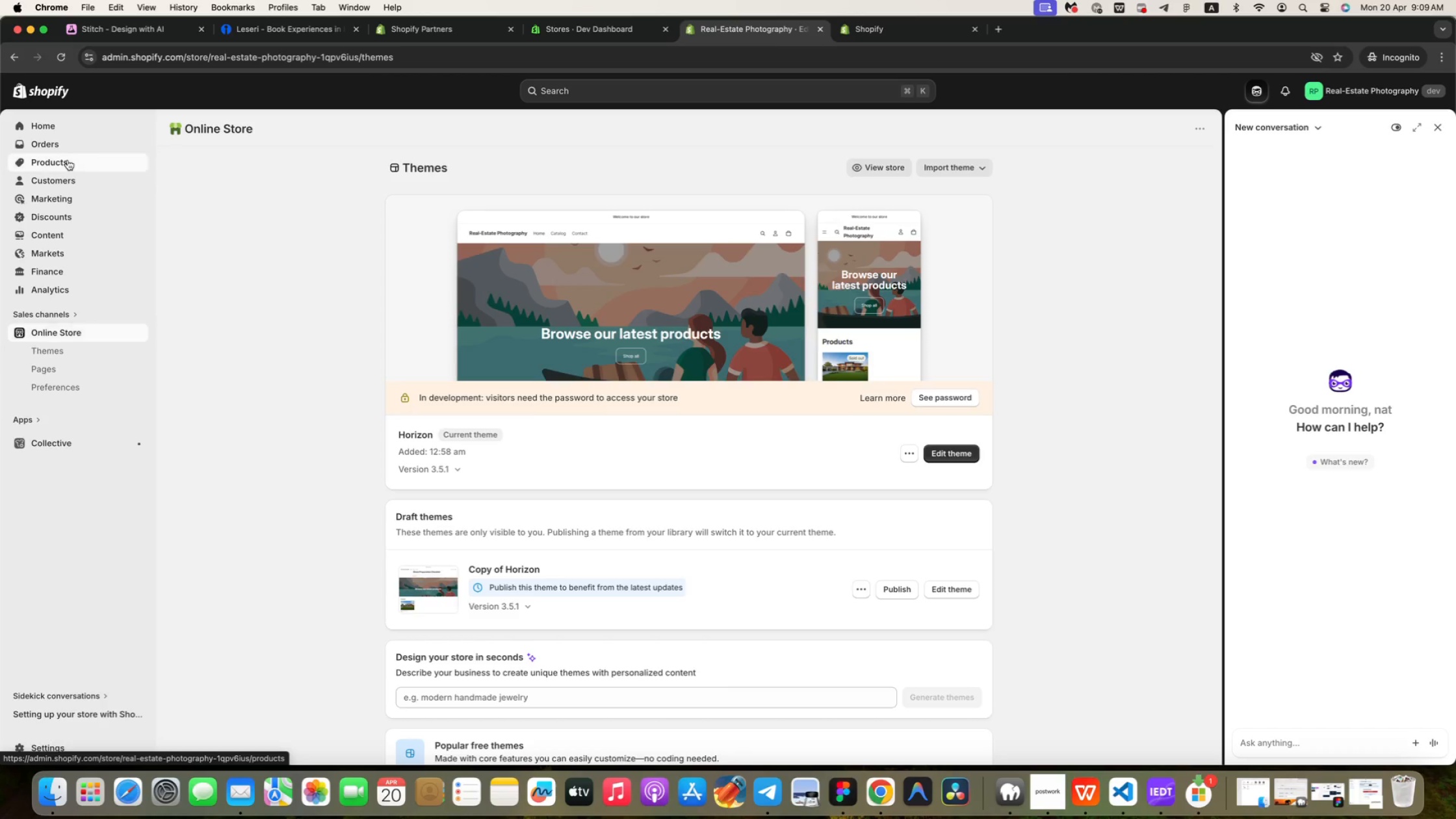 
mouse_move([88, 161])
 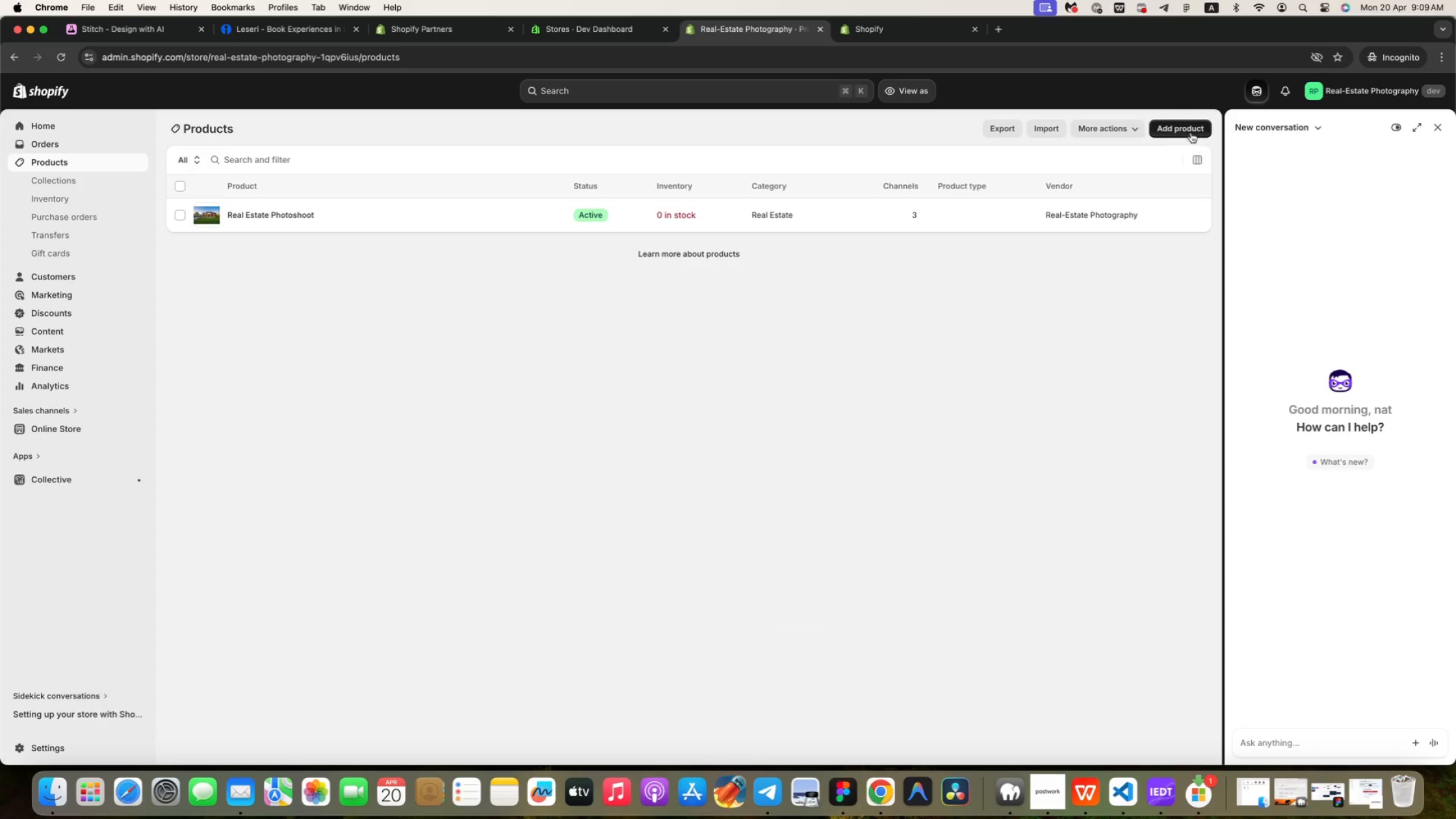 
left_click([733, 218])
 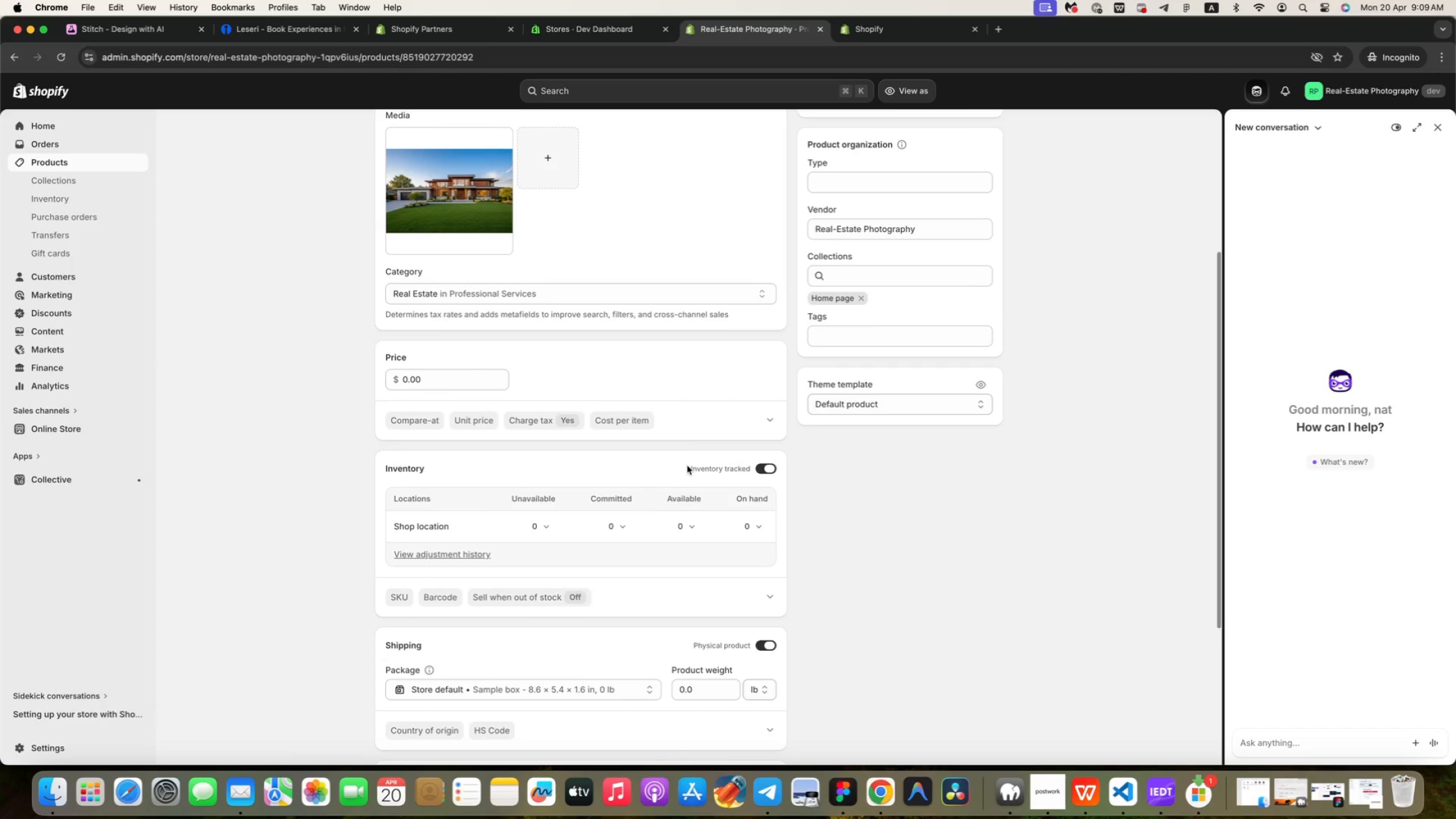 
scroll: coordinate [703, 312], scroll_direction: down, amount: 35.0
 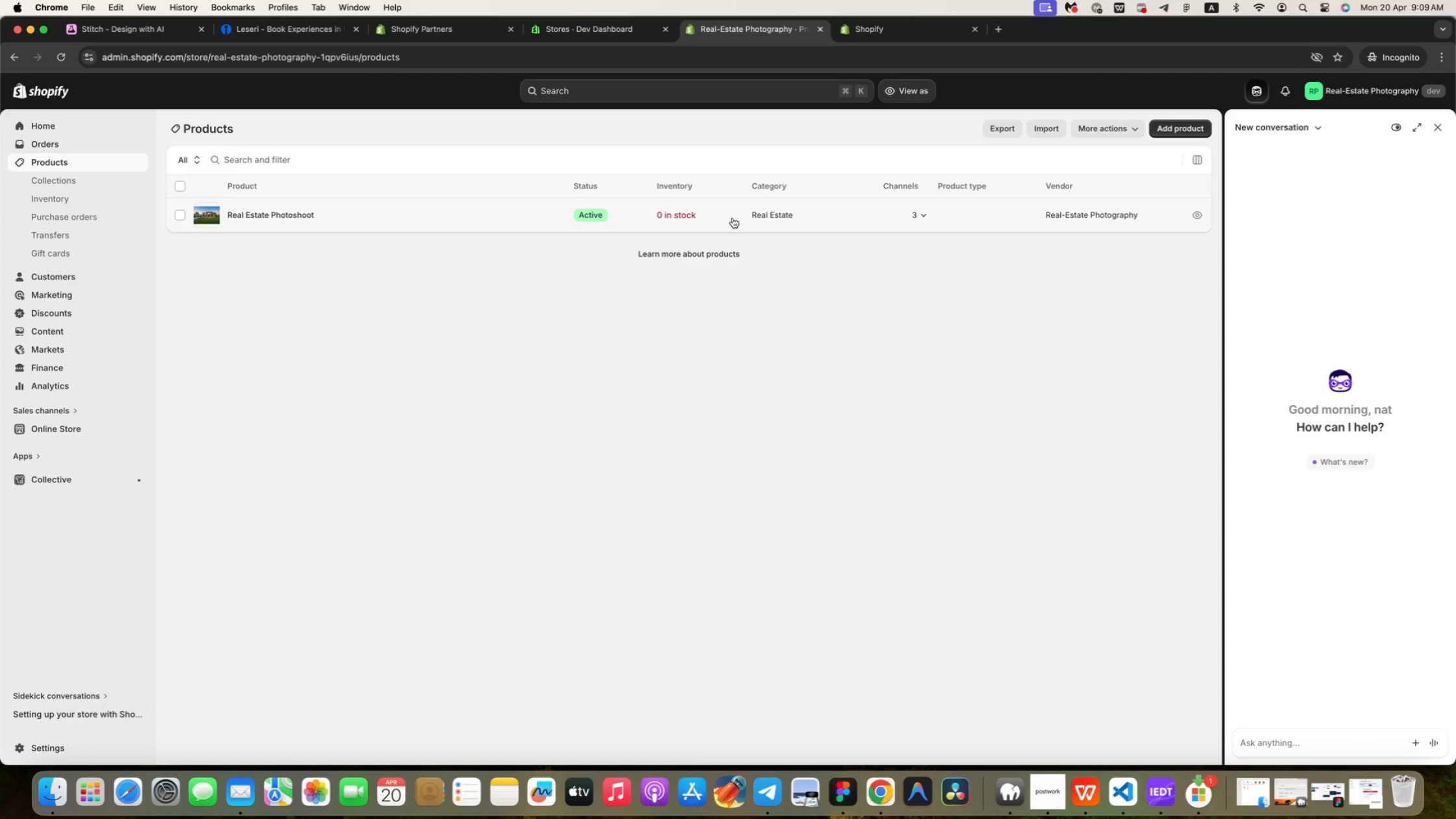 
left_click([595, 606])
 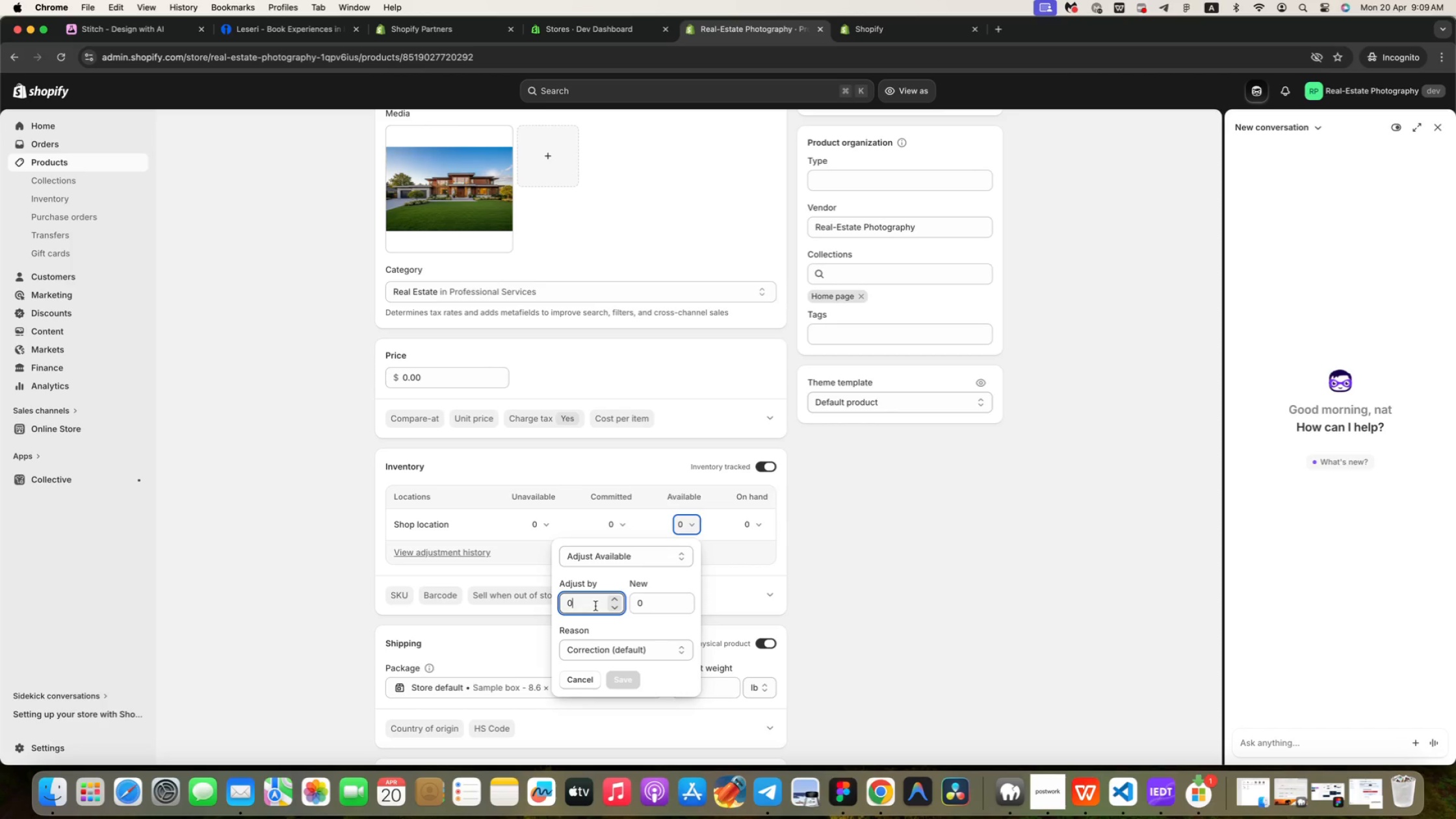 
key(ArrowLeft)
 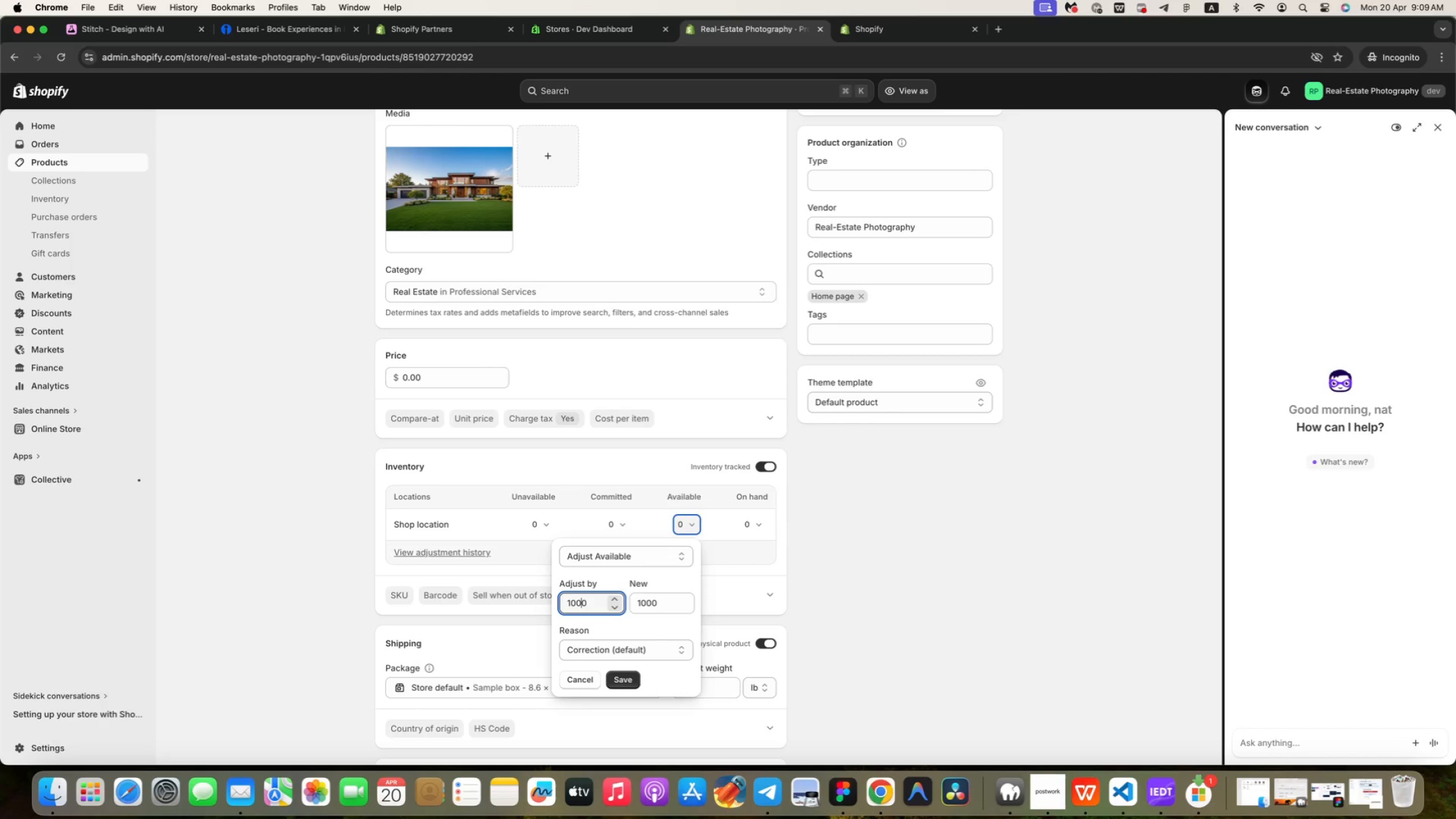 
type(100)
 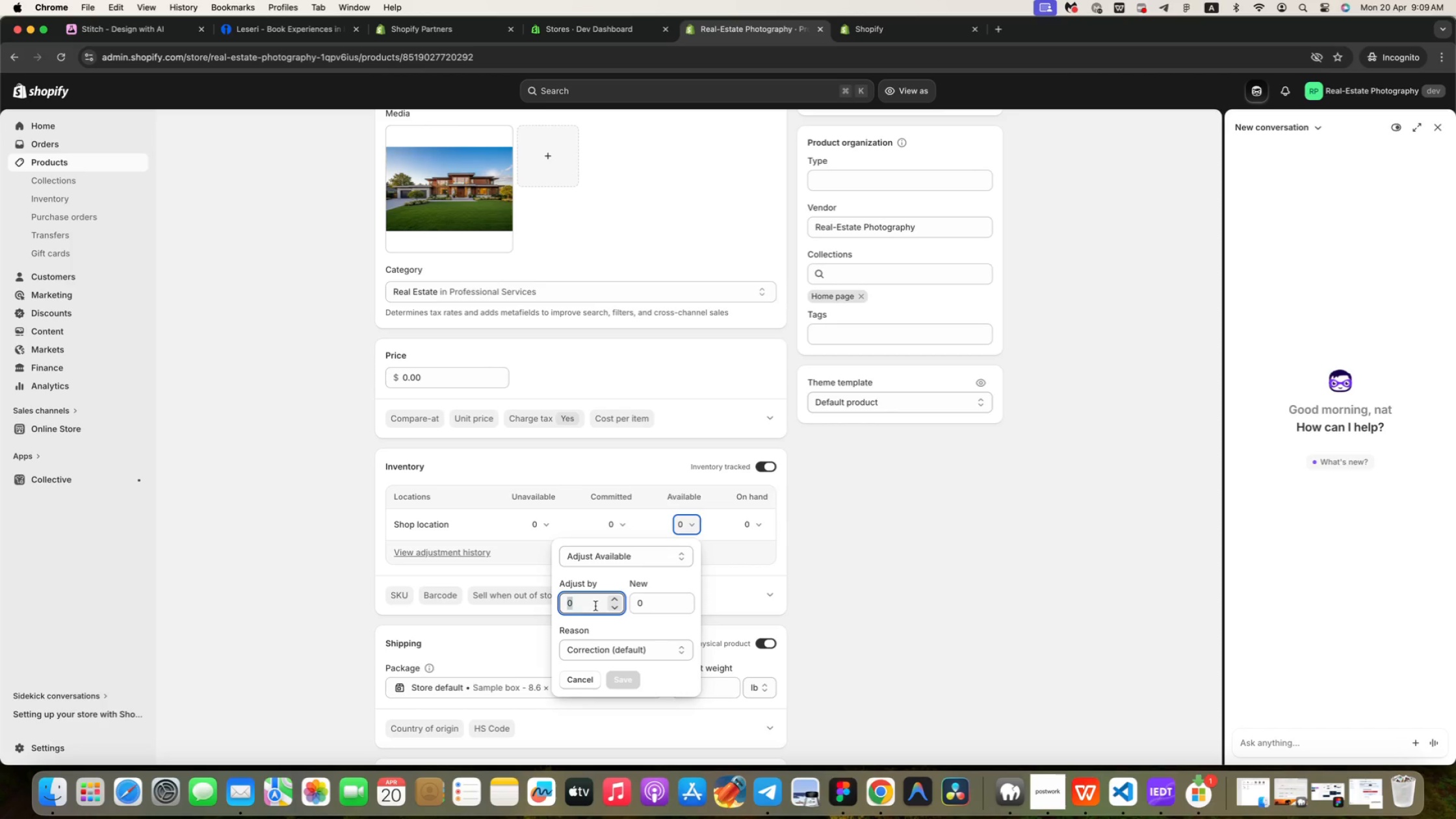 
left_click([631, 675])
 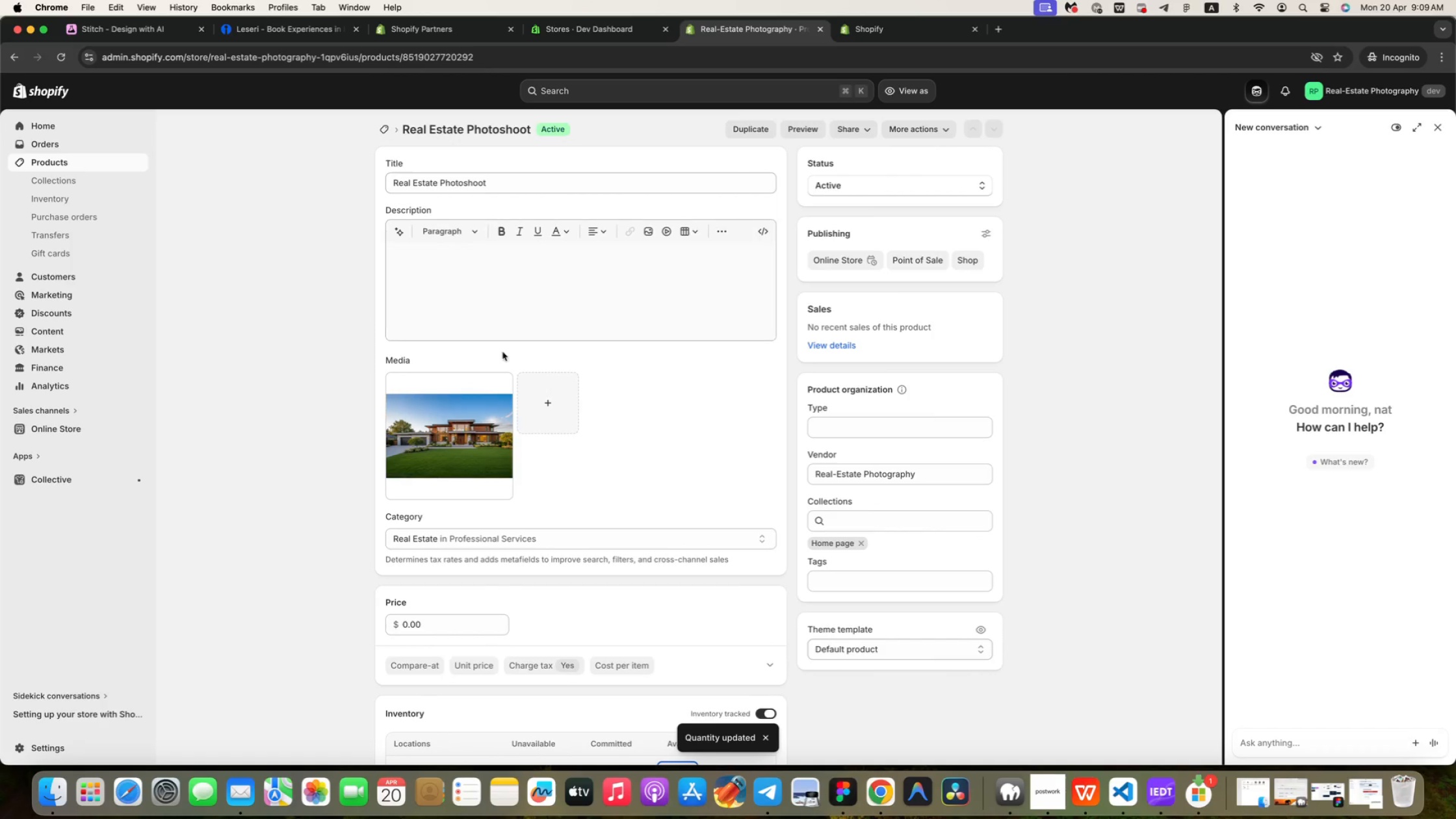 
scroll: coordinate [953, 307], scroll_direction: up, amount: 129.0
 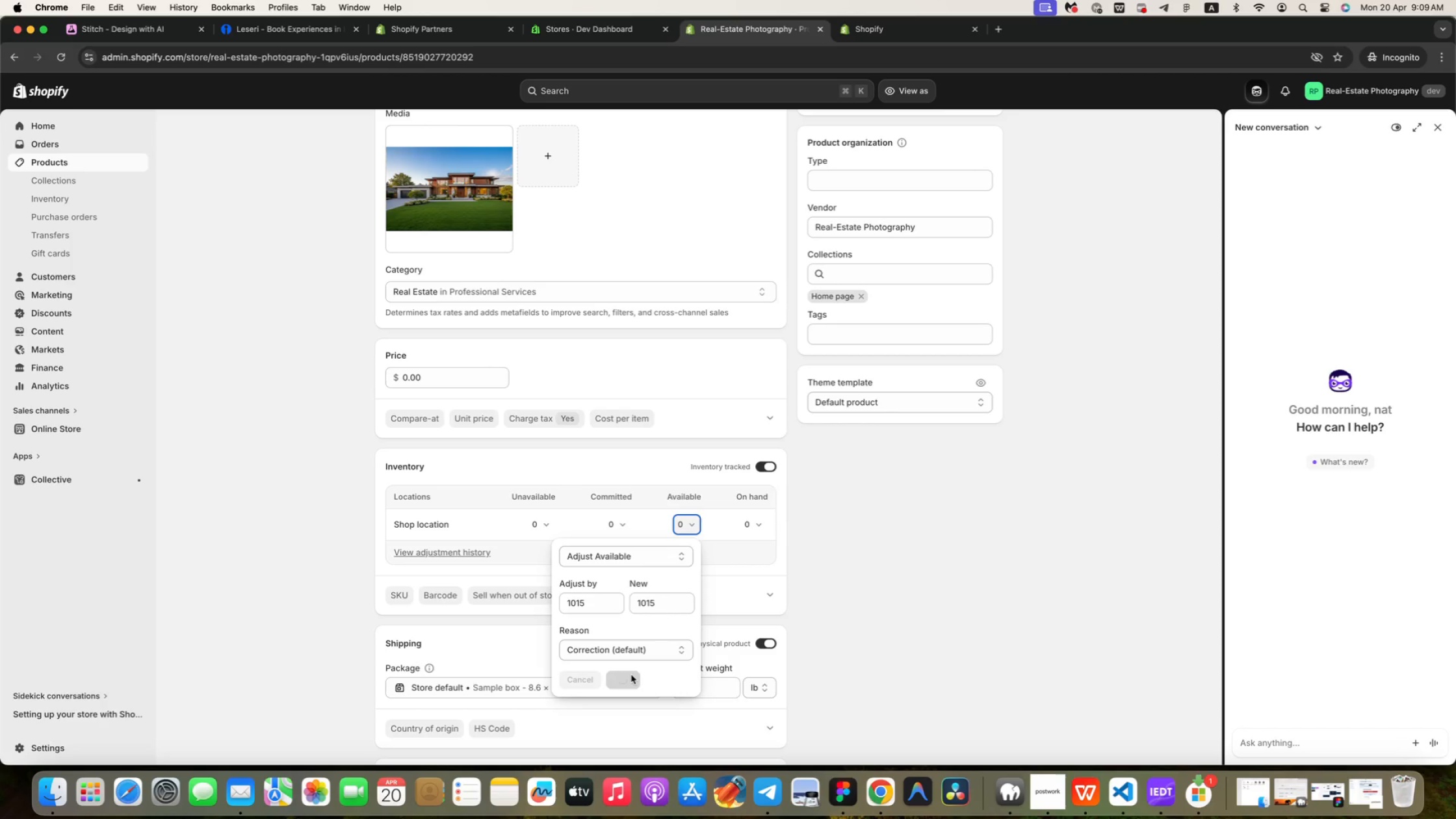 
mouse_move([90, 415])
 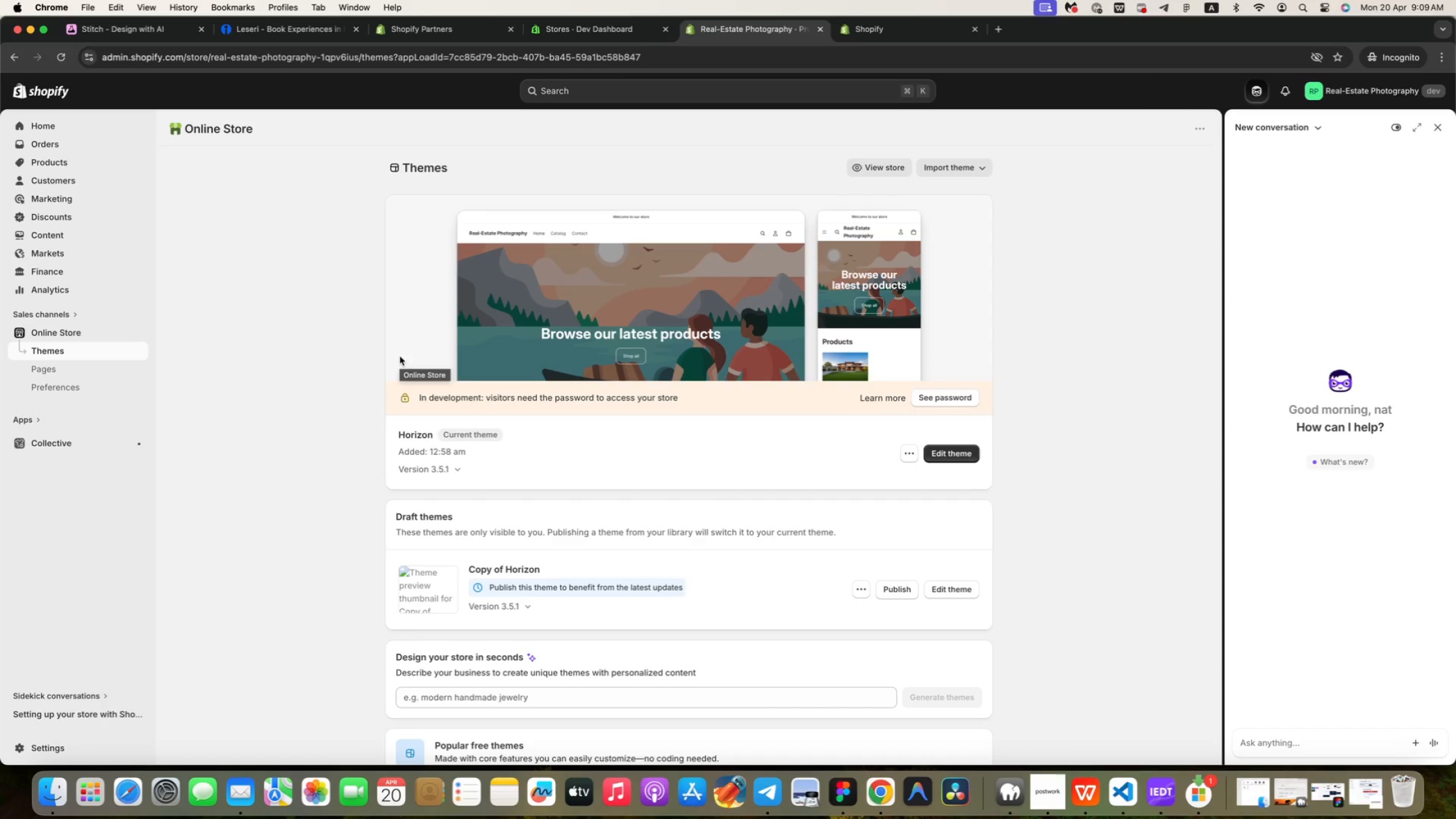 
wait(5.53)
 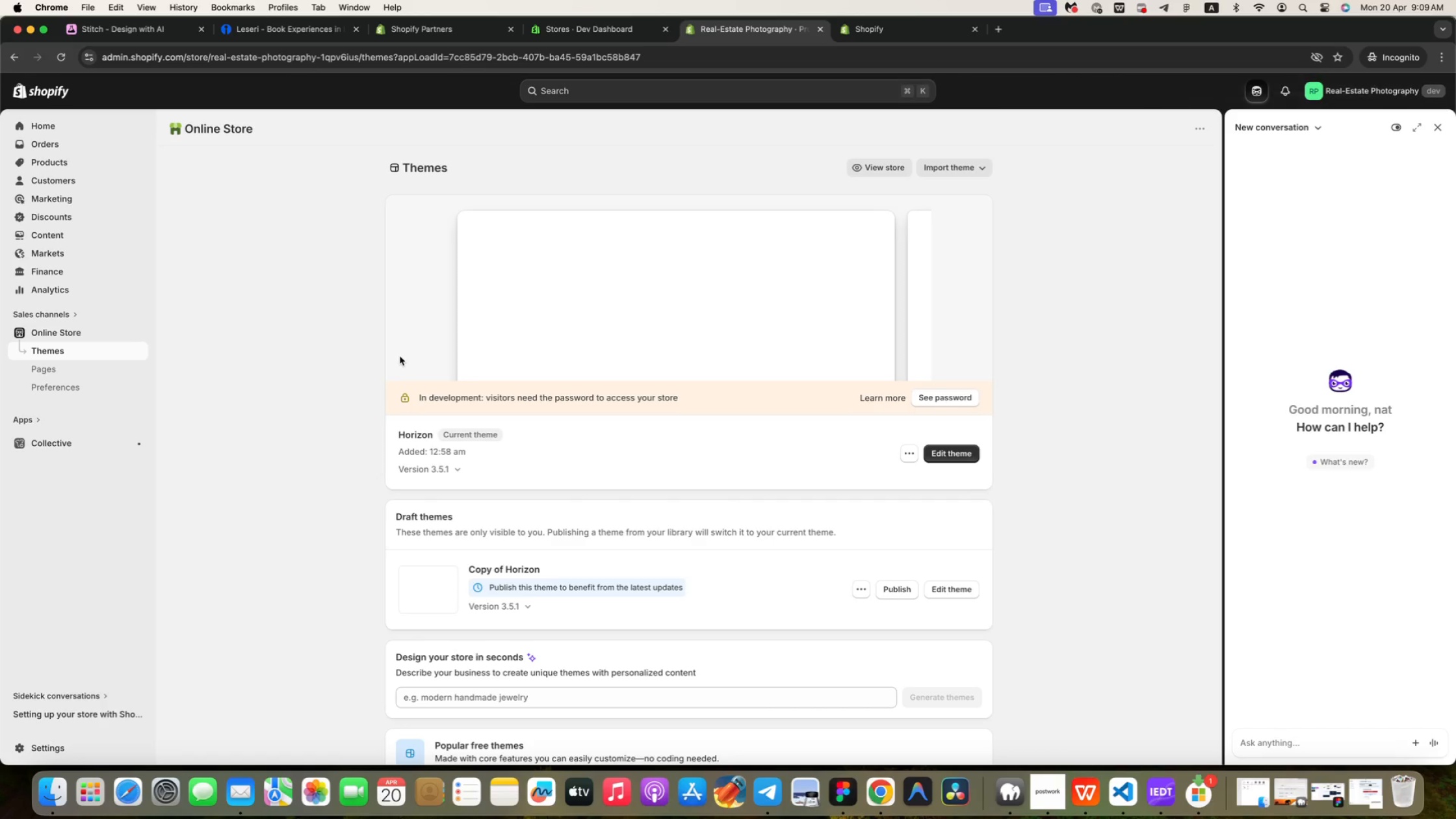 
left_click([868, 594])
 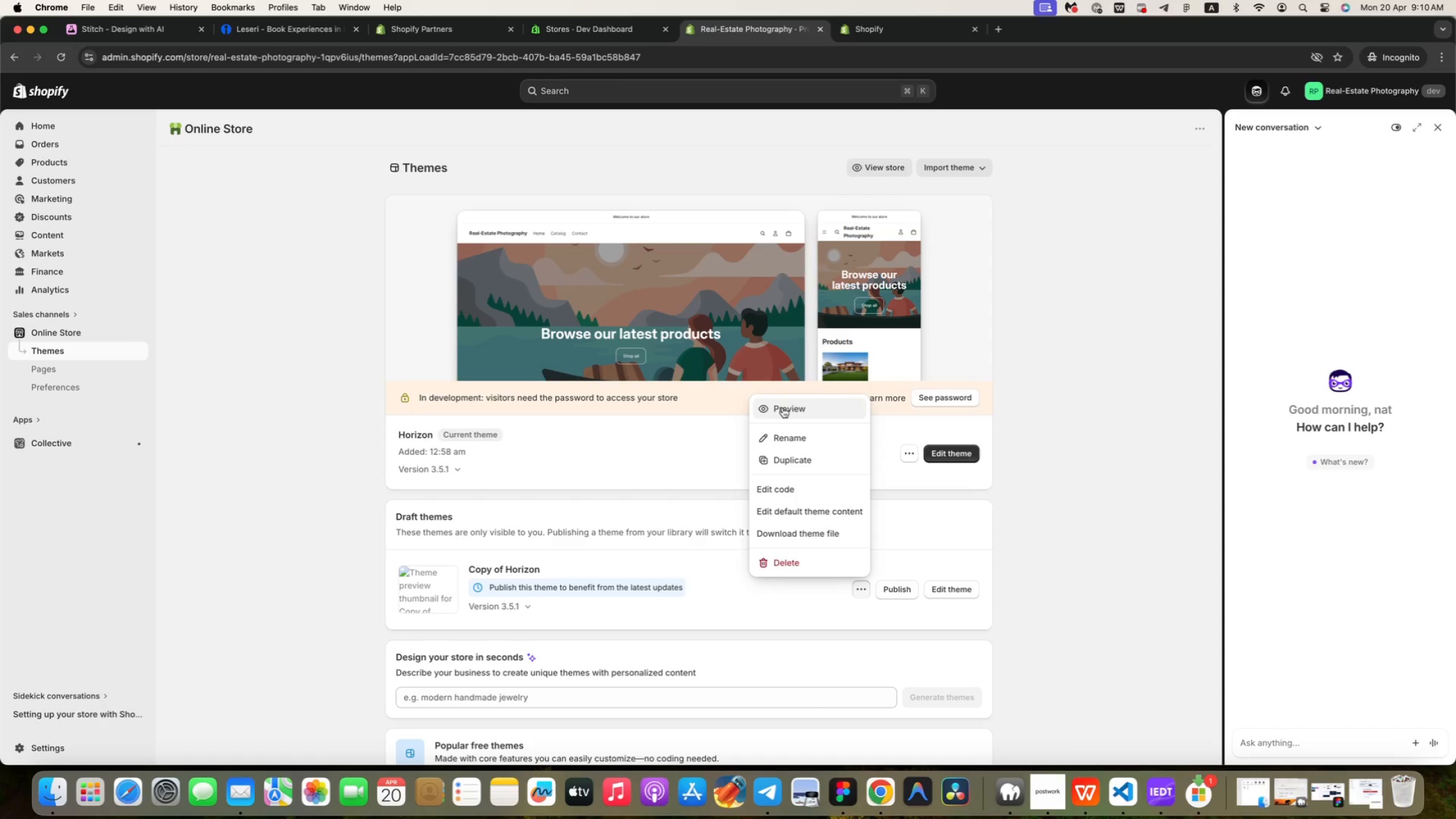 
left_click([783, 408])
 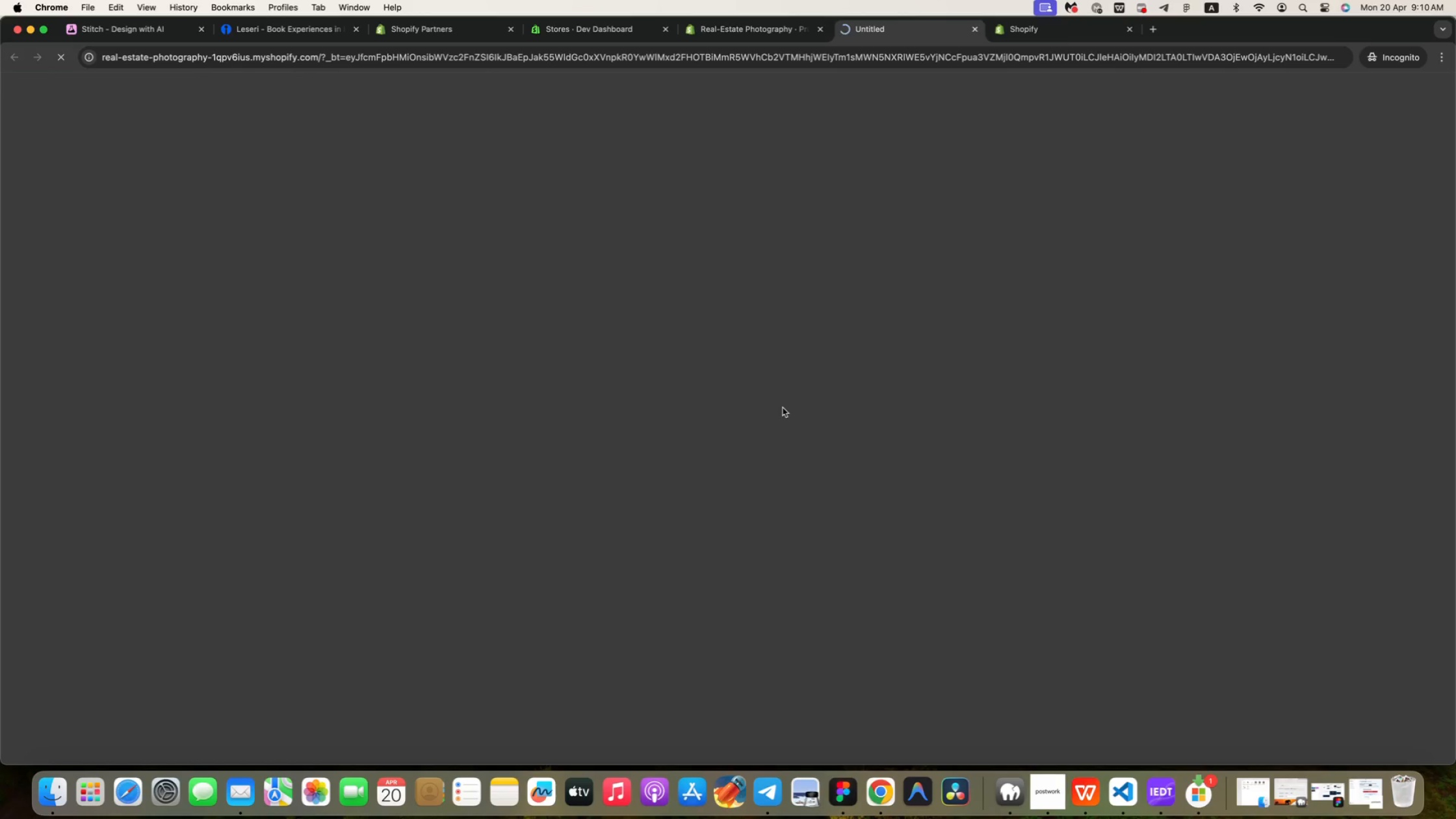 
wait(7.03)
 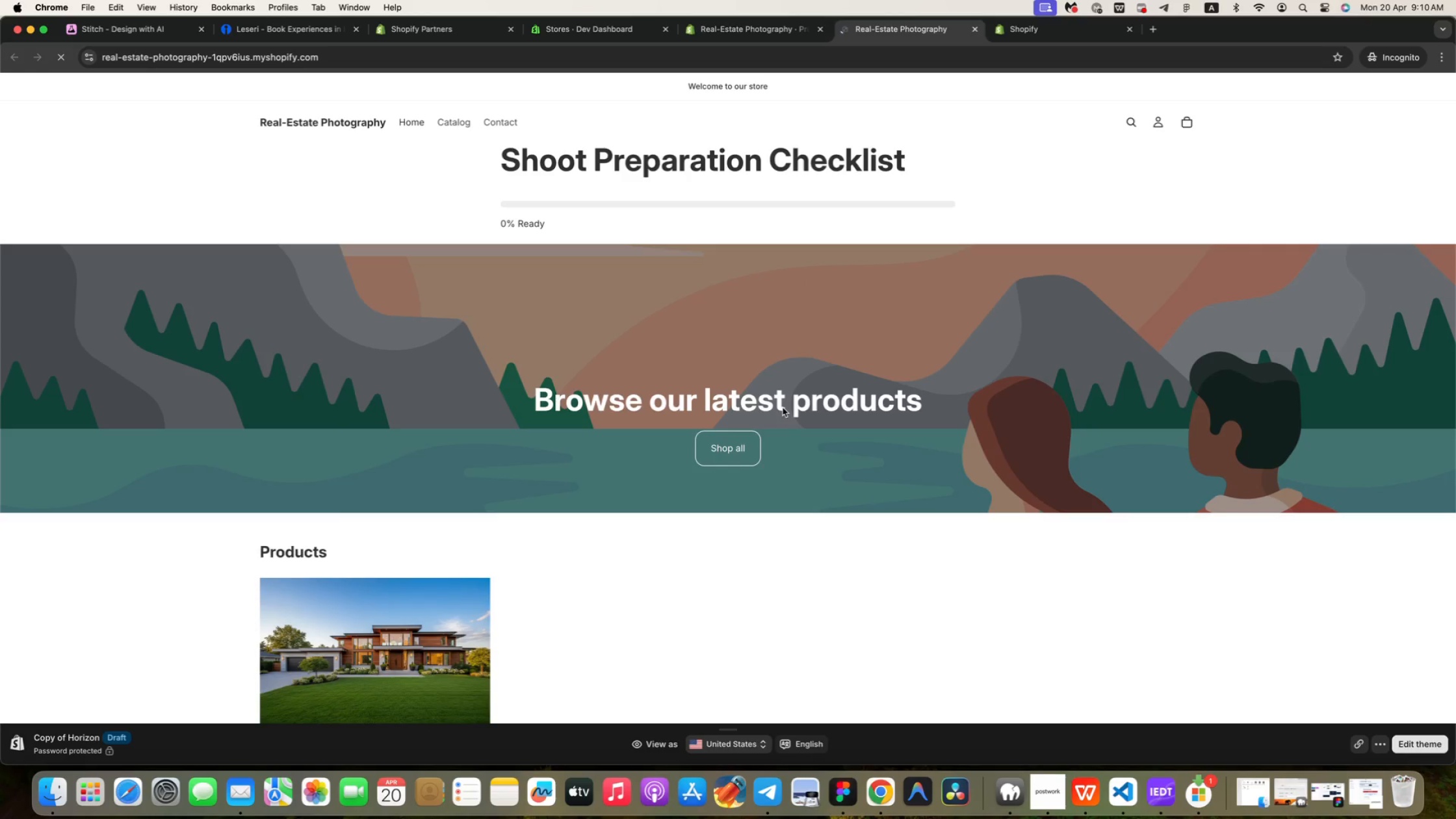 
left_click([315, 534])
 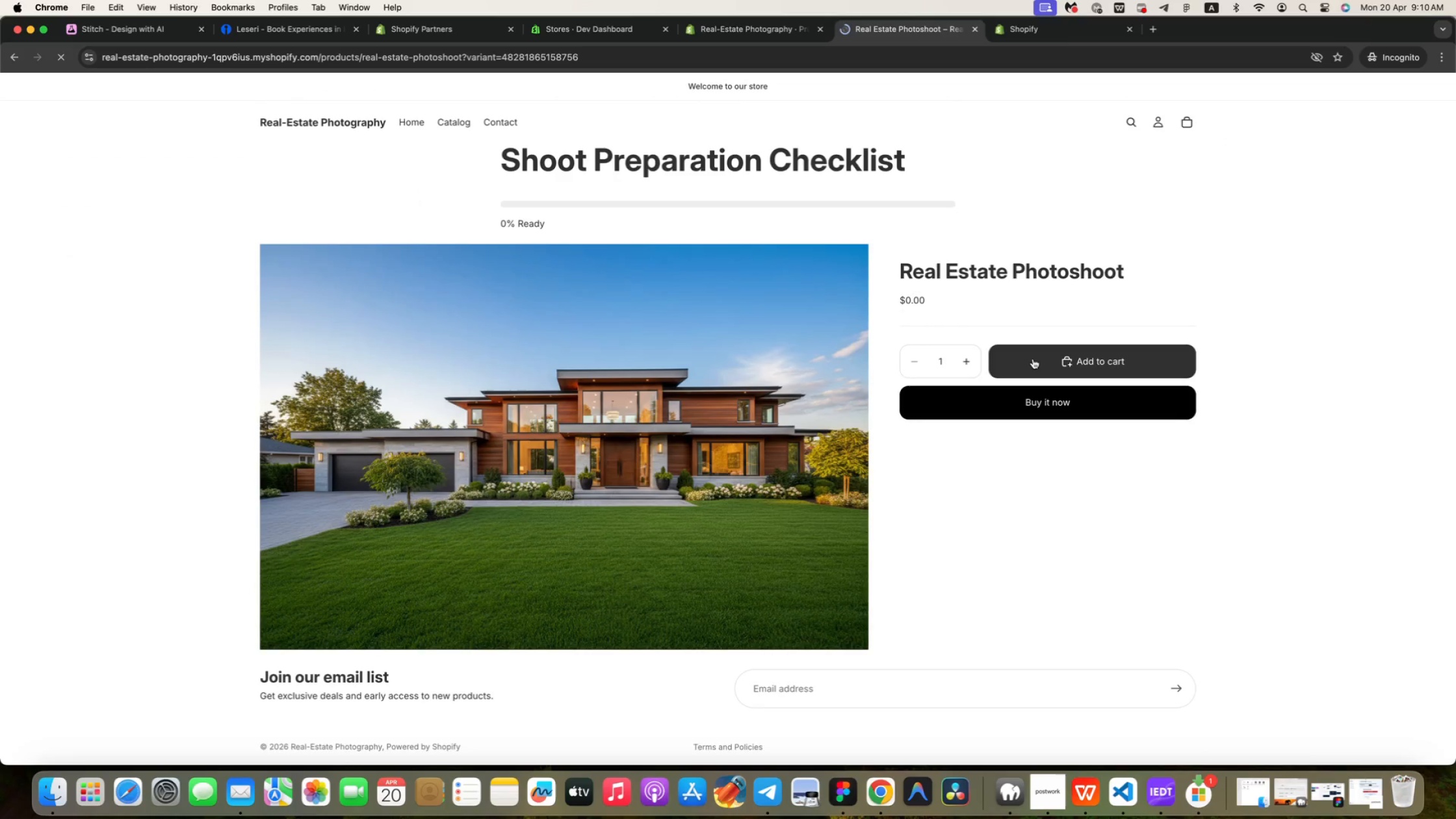 
scroll: coordinate [631, 482], scroll_direction: down, amount: 12.0
 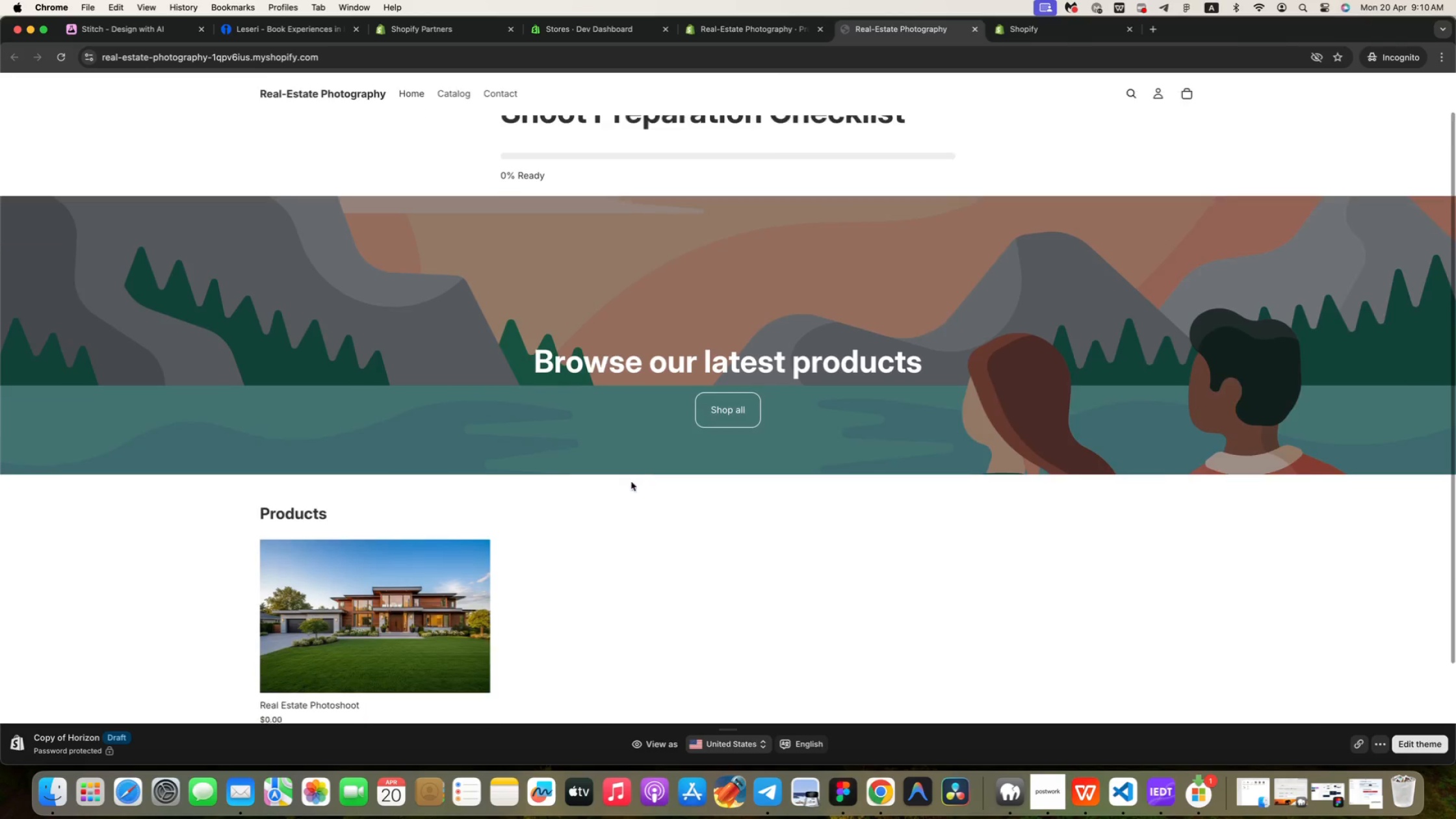 
left_click([974, 360])
 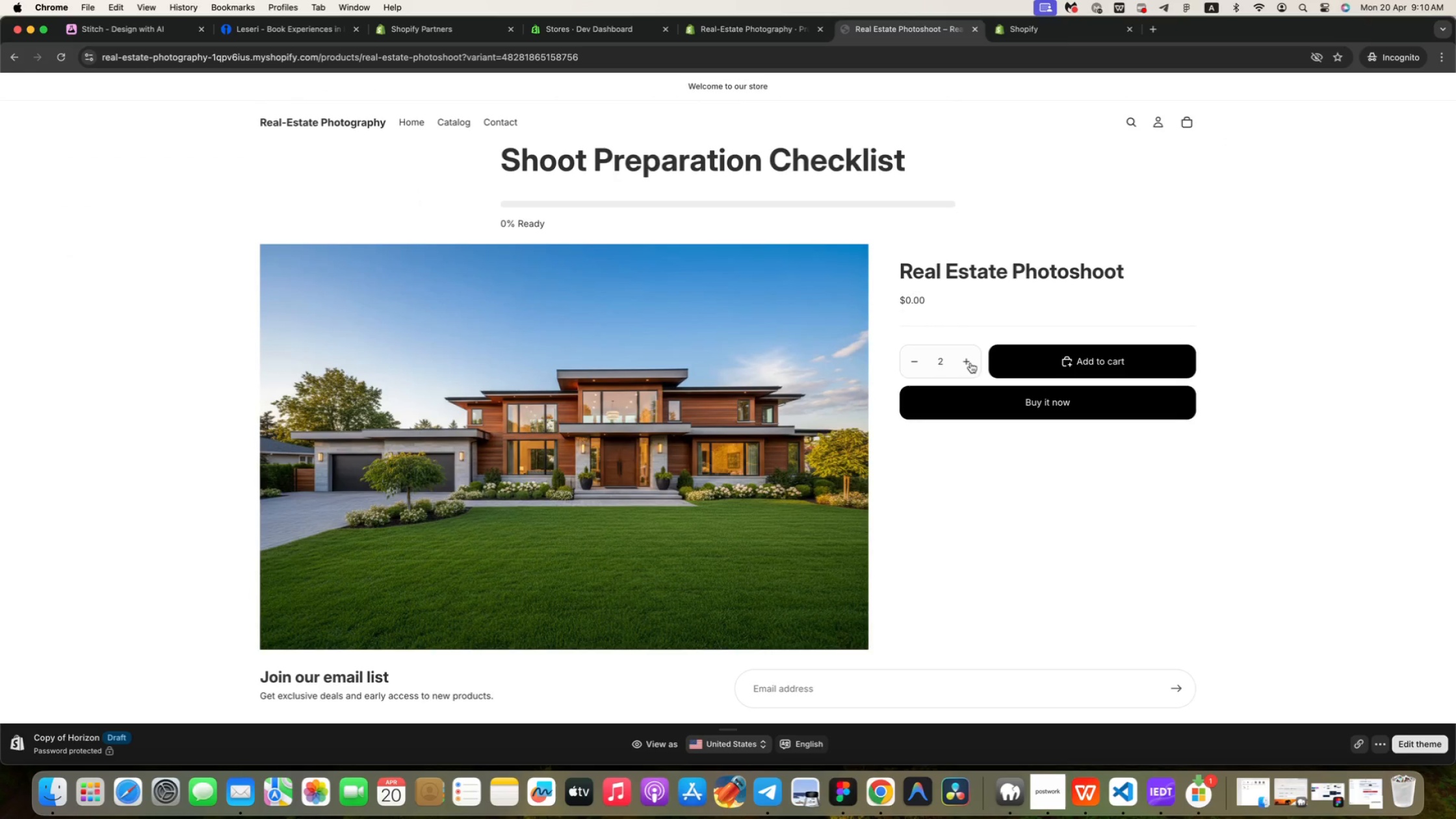 
left_click([970, 363])
 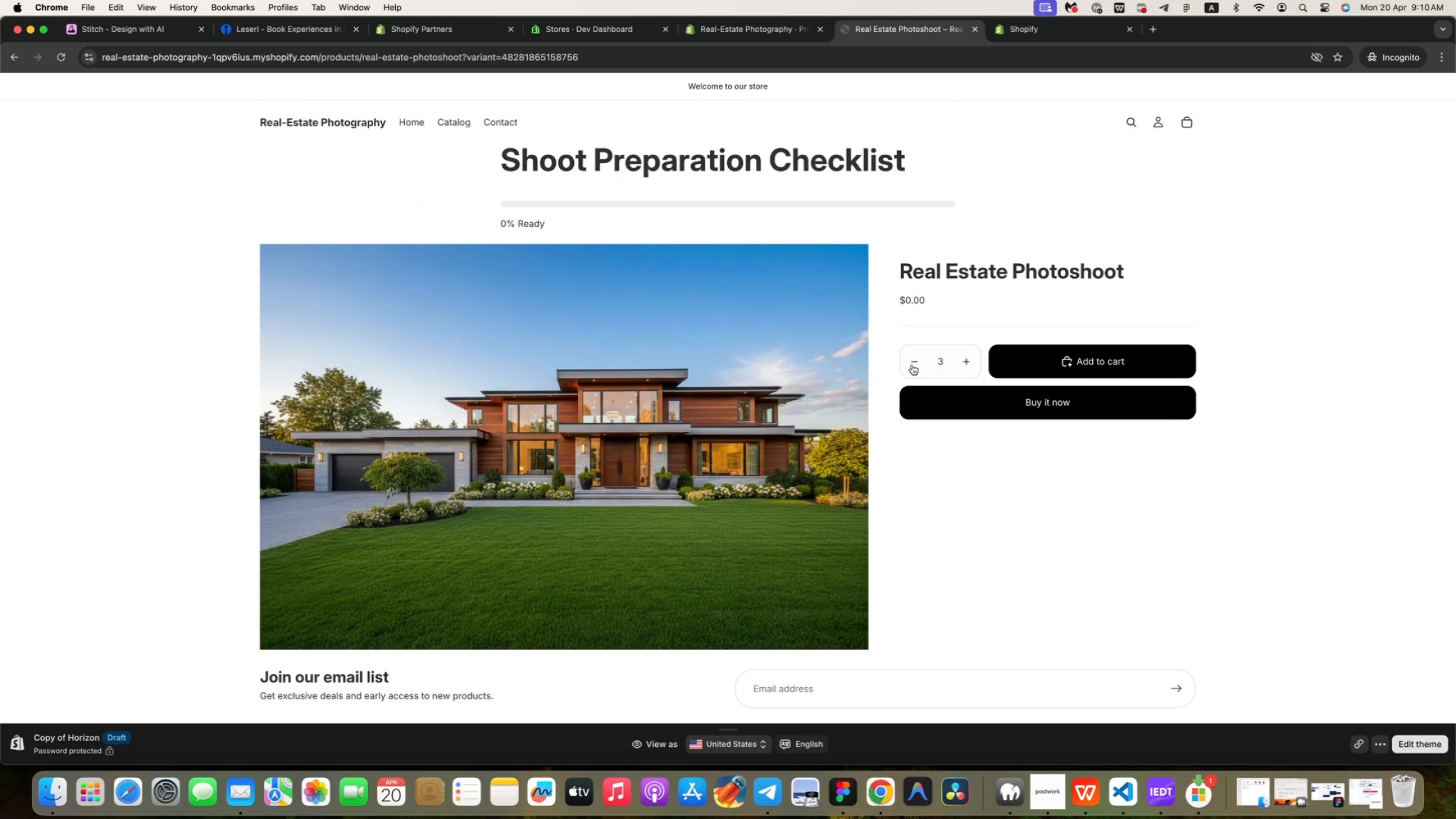 
double_click([912, 365])
 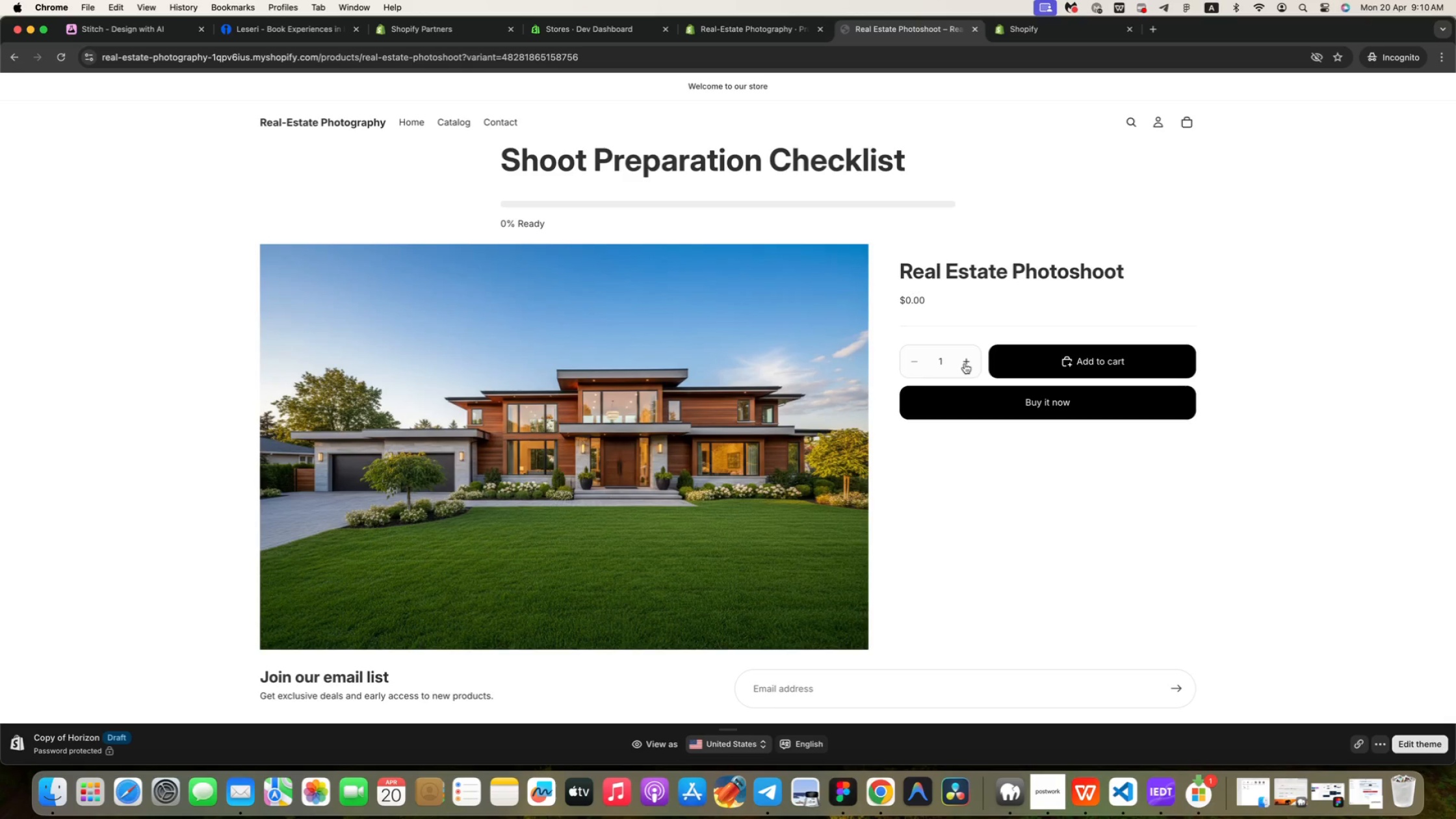 
double_click([965, 363])
 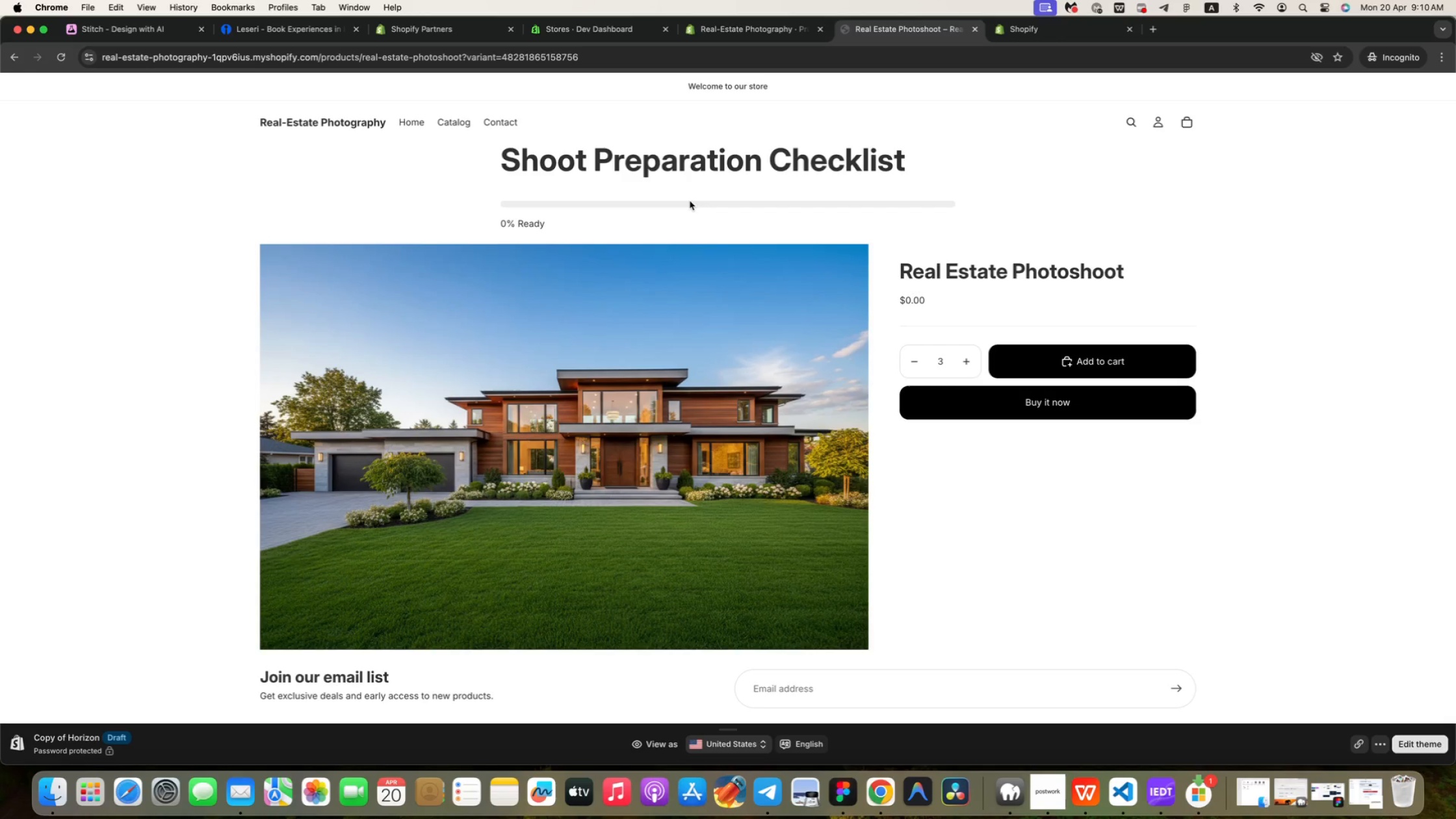 
wait(6.97)
 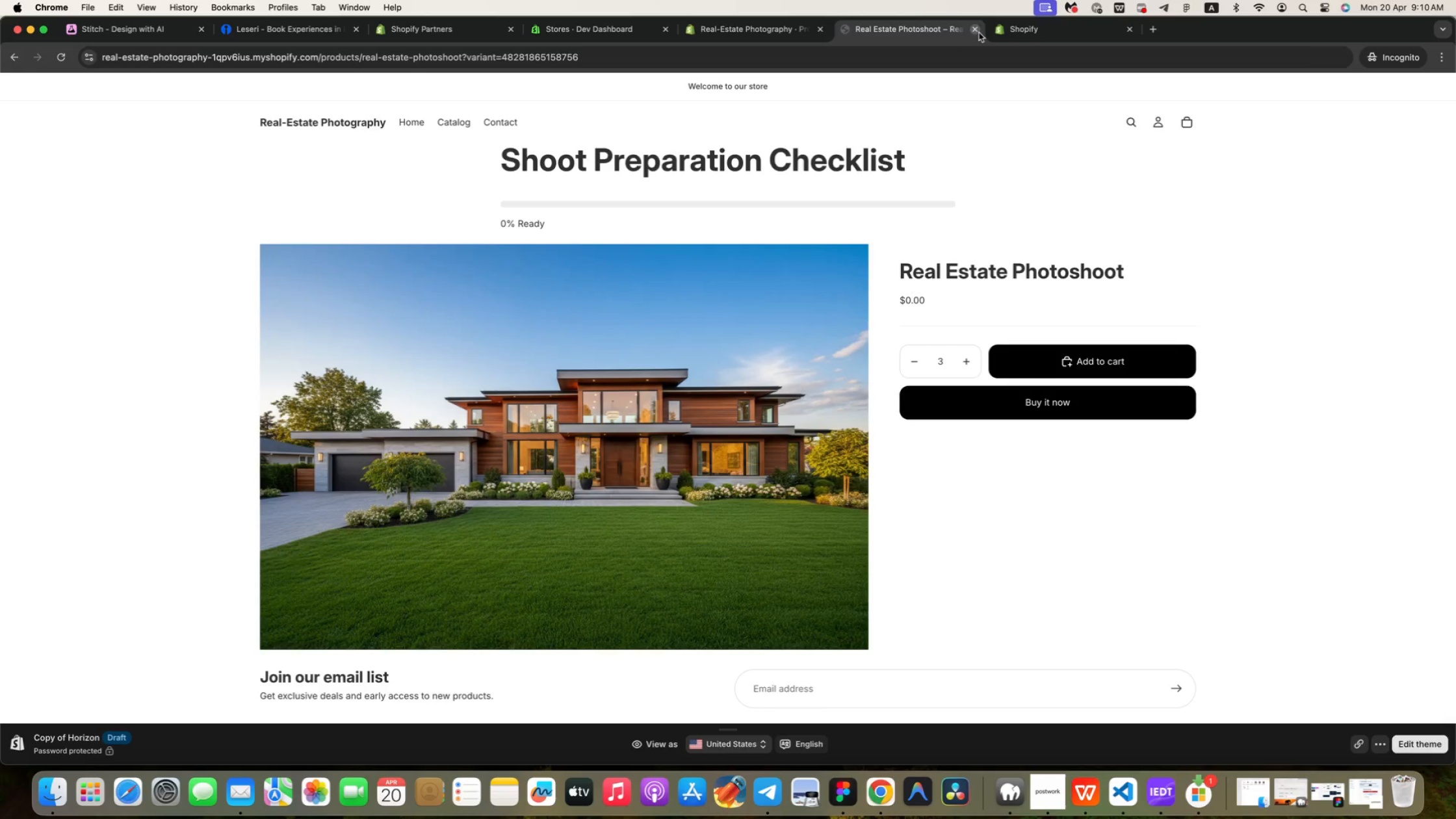 
left_click([979, 32])
 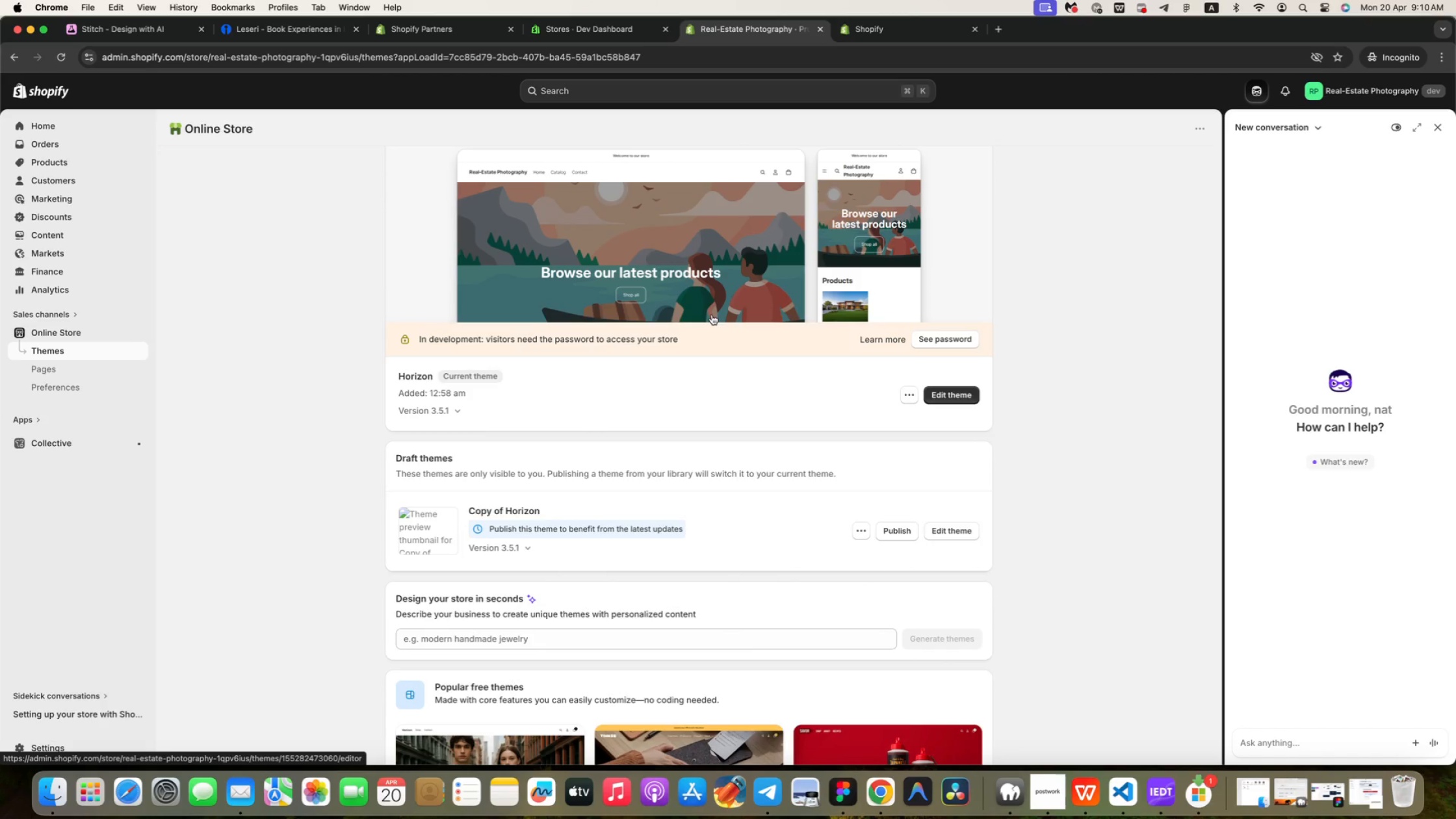 
scroll: coordinate [712, 315], scroll_direction: down, amount: 12.0
 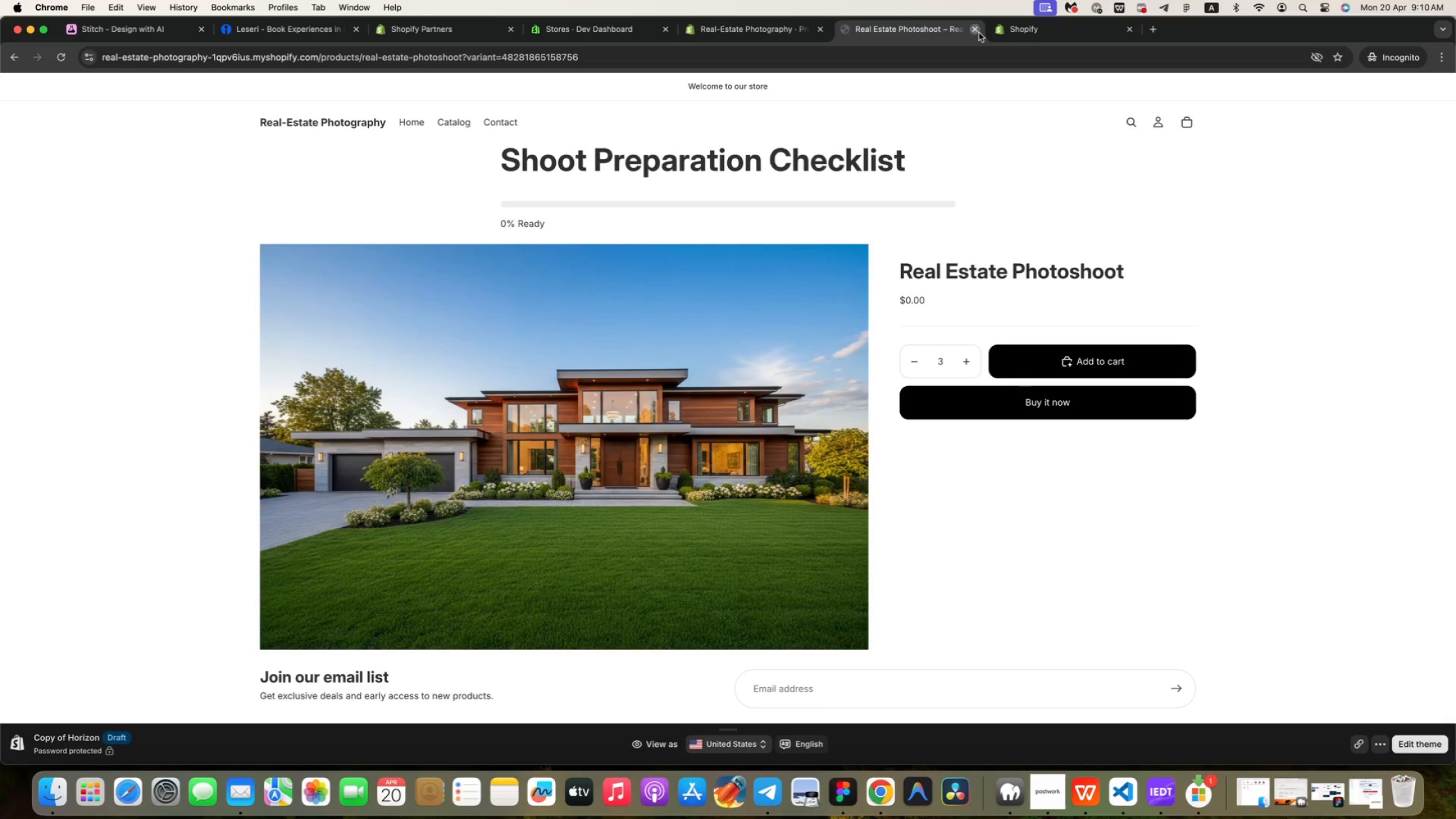 
wait(10.0)
 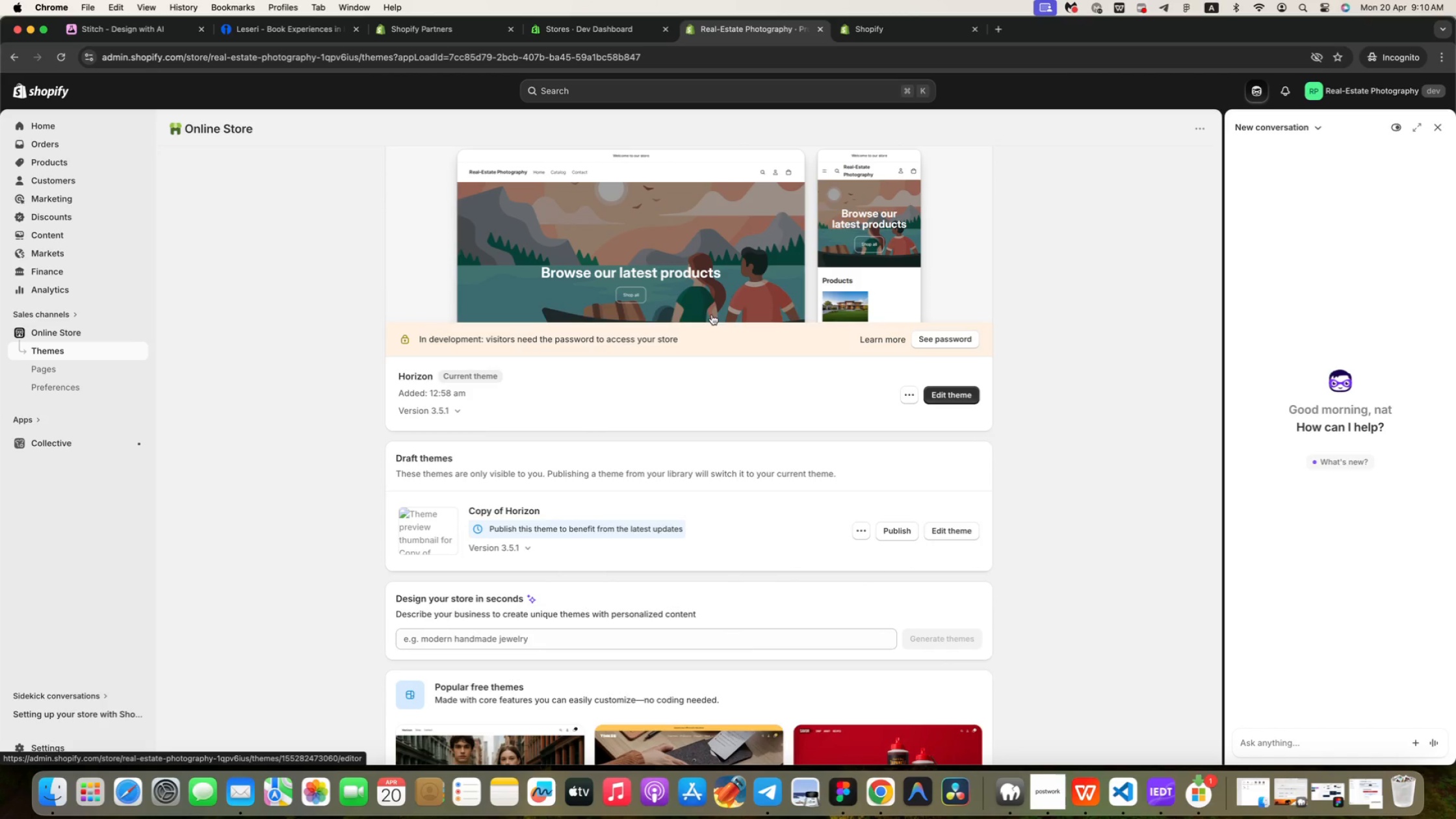 
mouse_move([863, 789])
 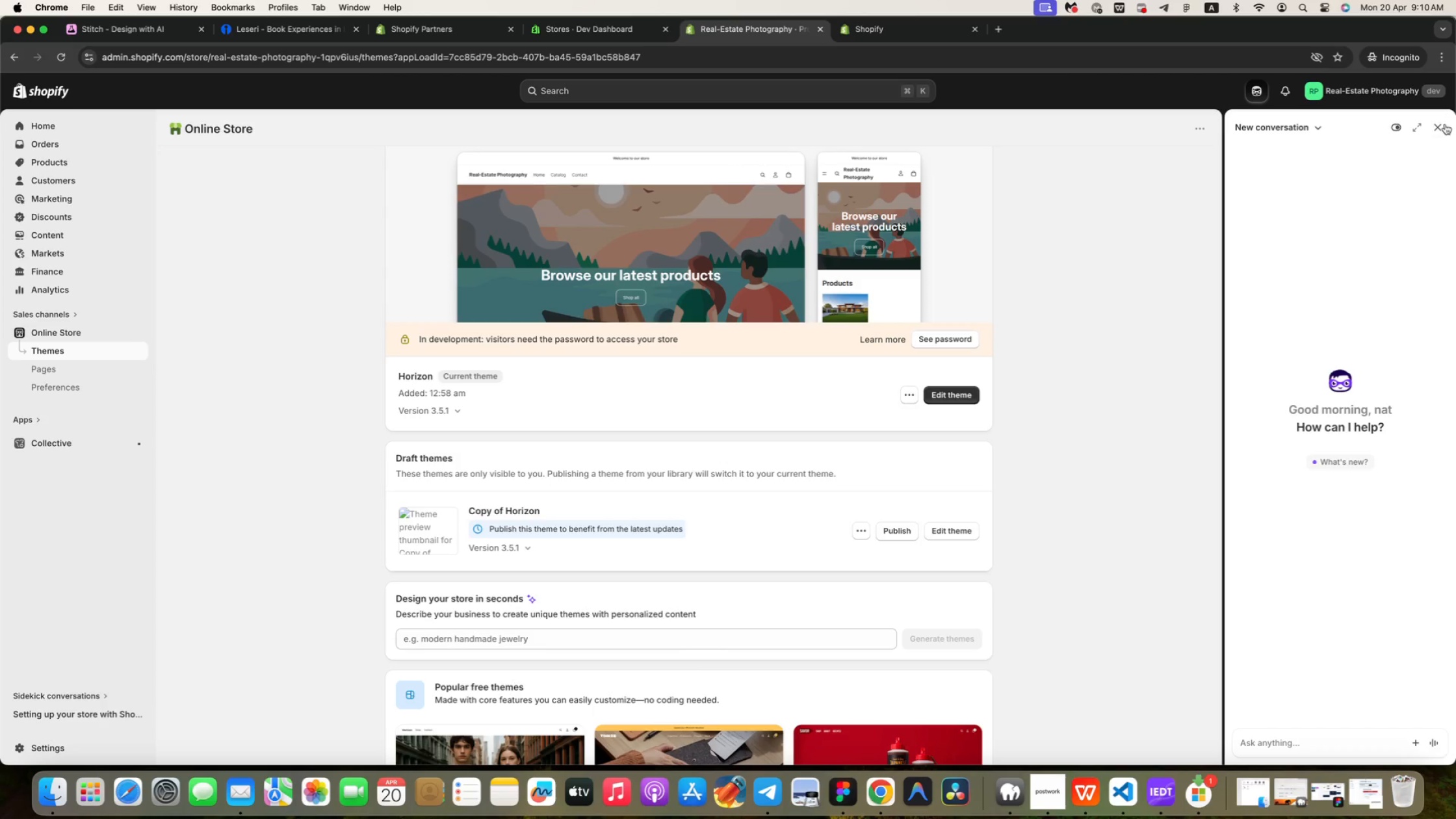 
left_click([1442, 130])
 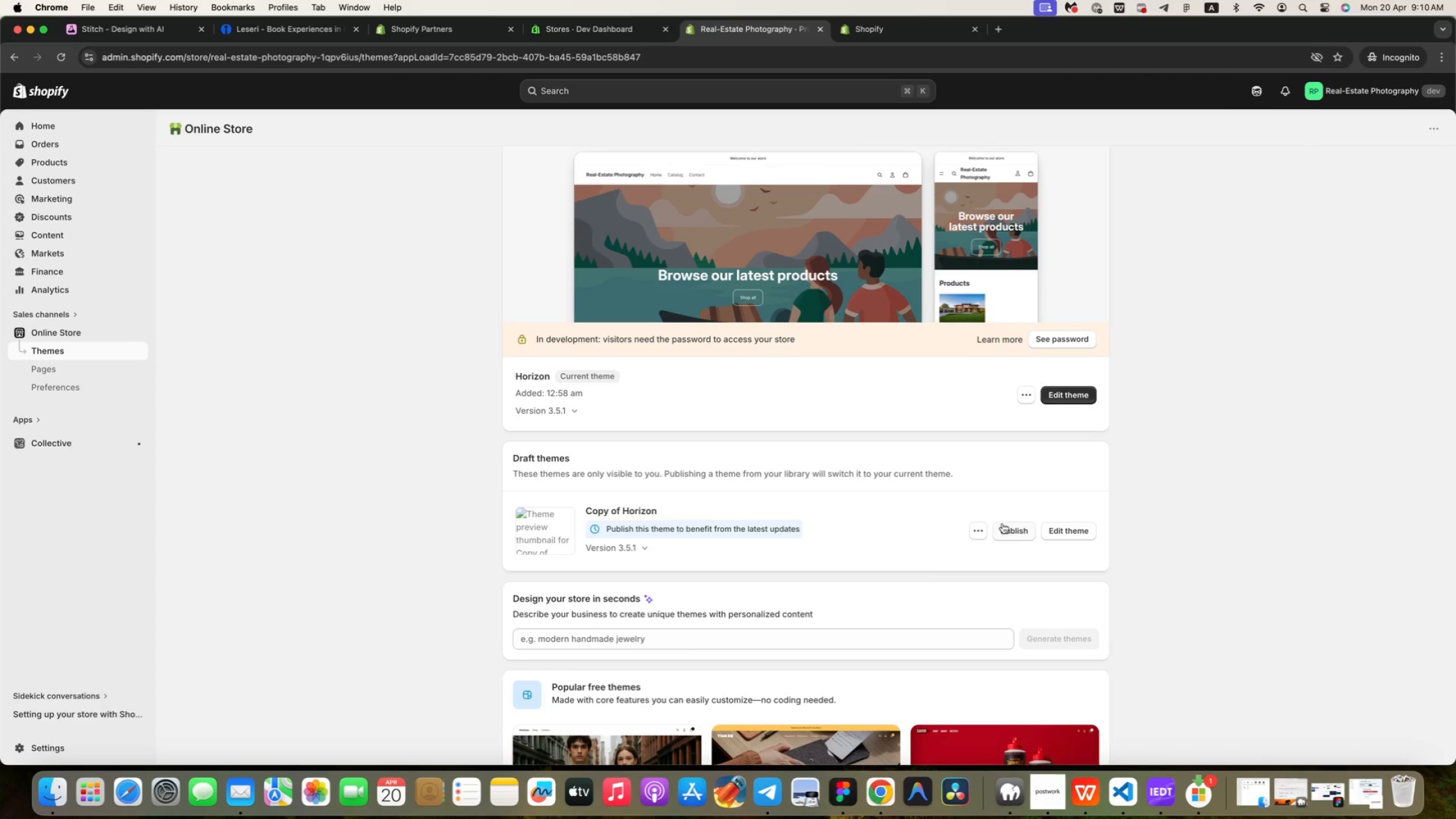 
left_click([972, 536])
 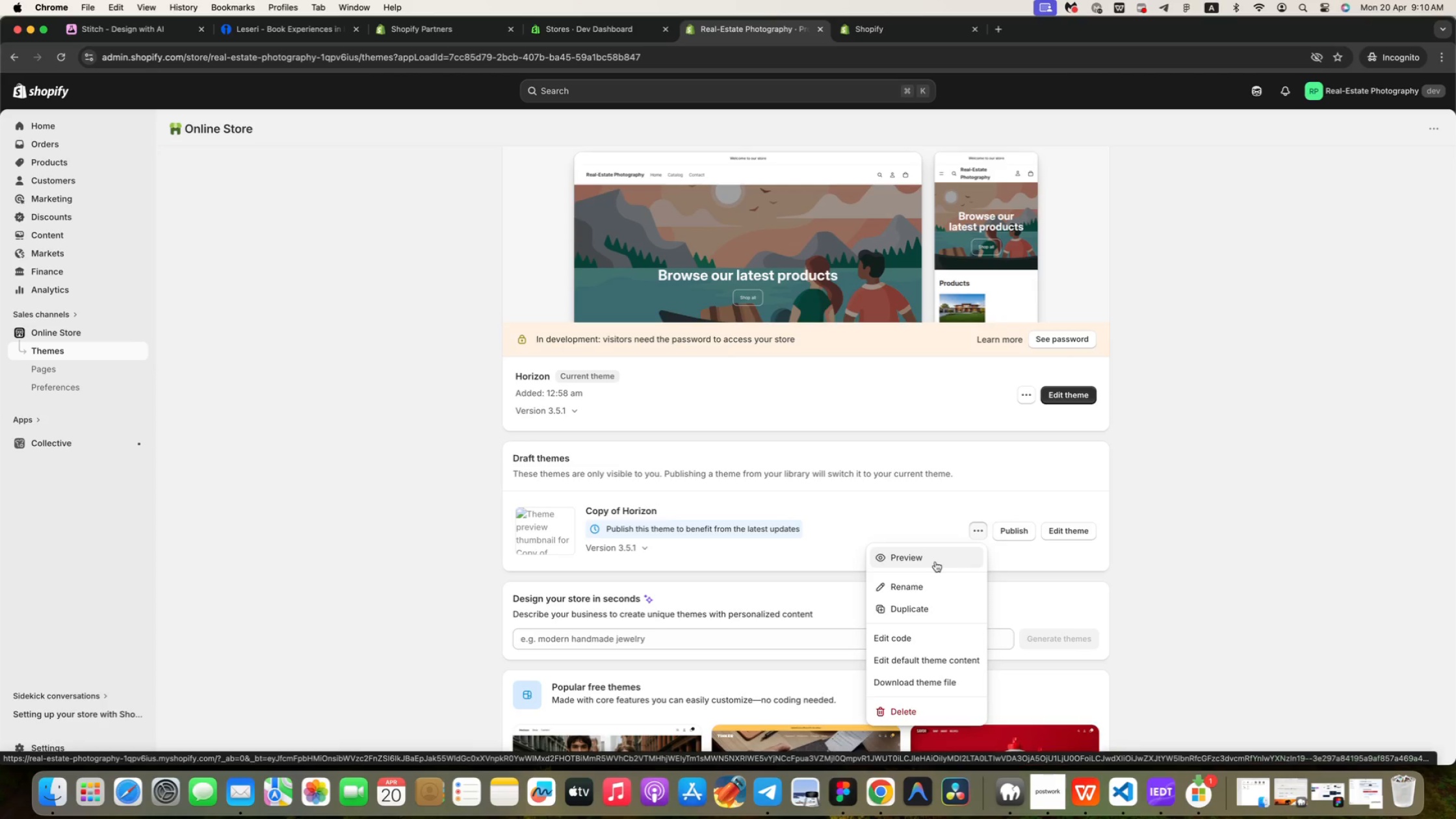 
left_click([935, 562])
 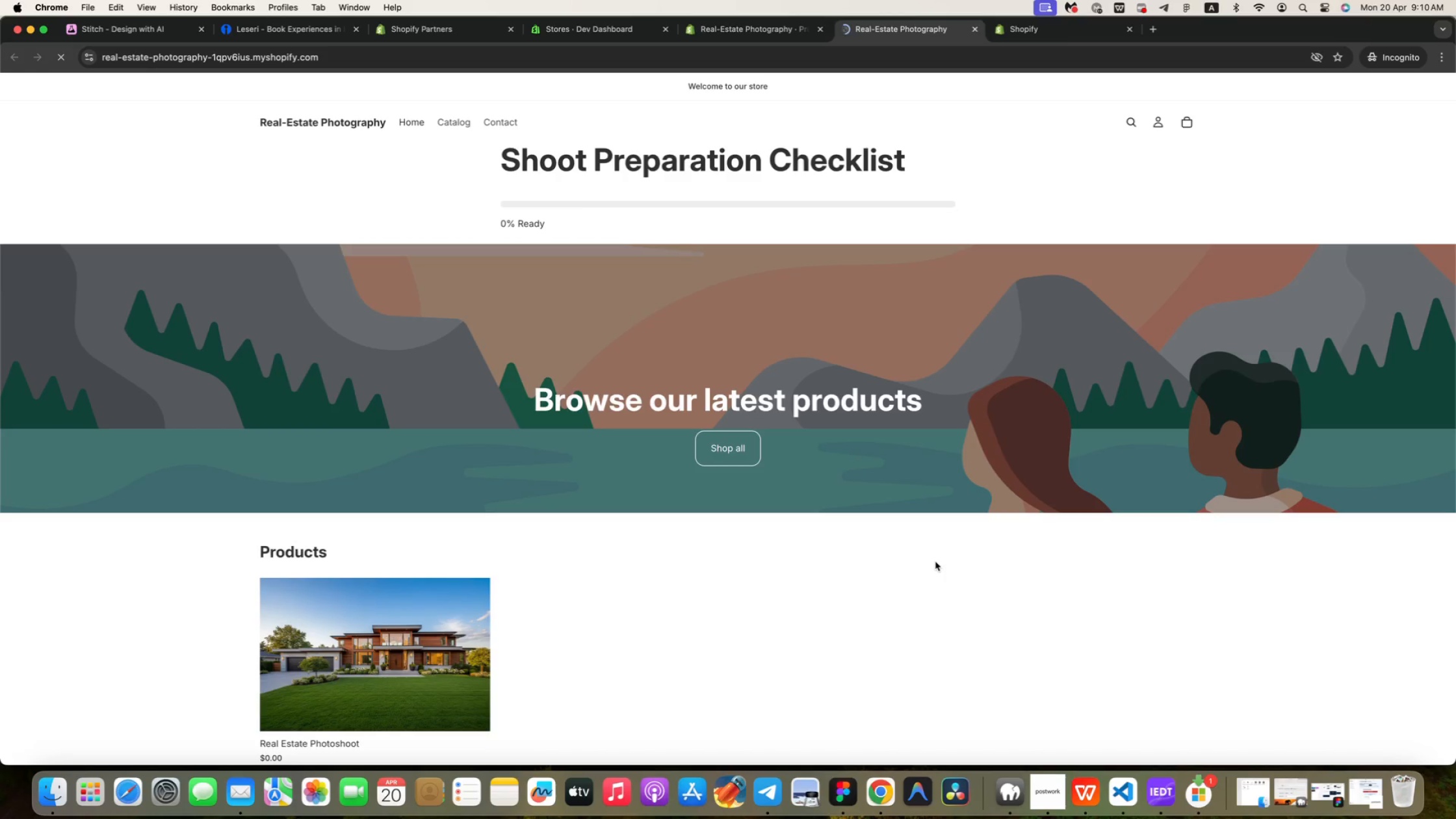 
wait(5.55)
 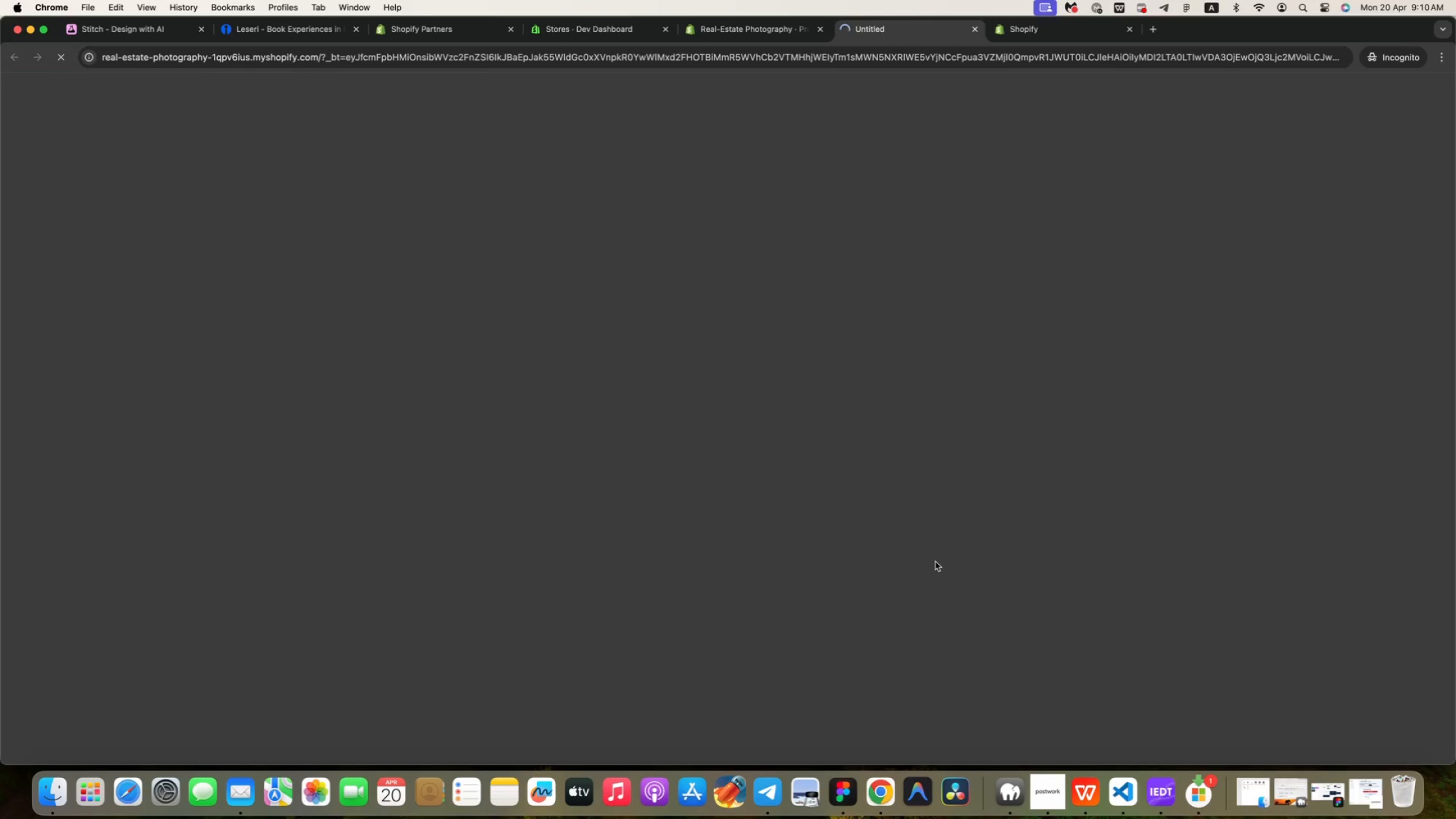 
left_click([612, 205])
 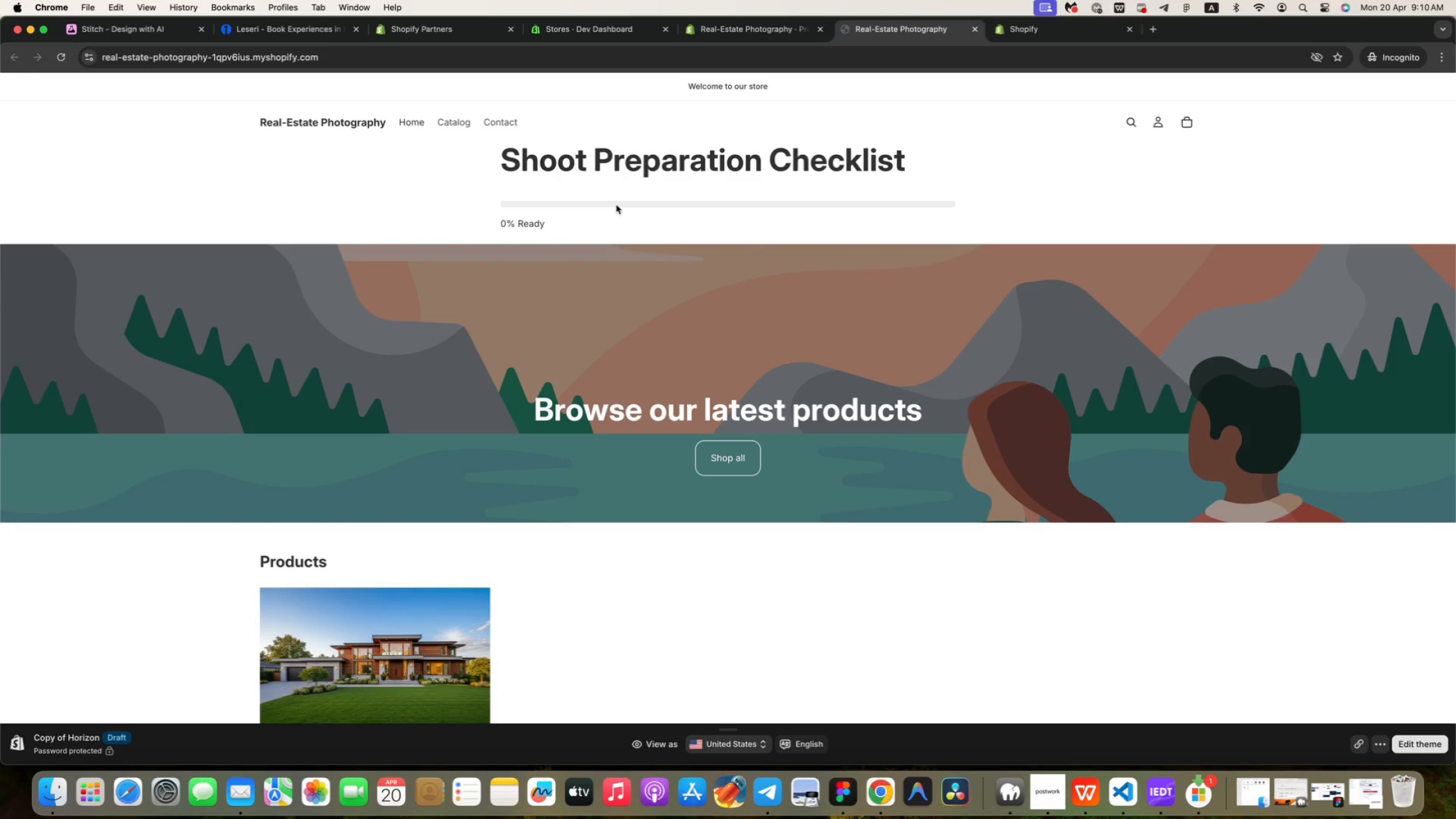 
left_click([616, 205])
 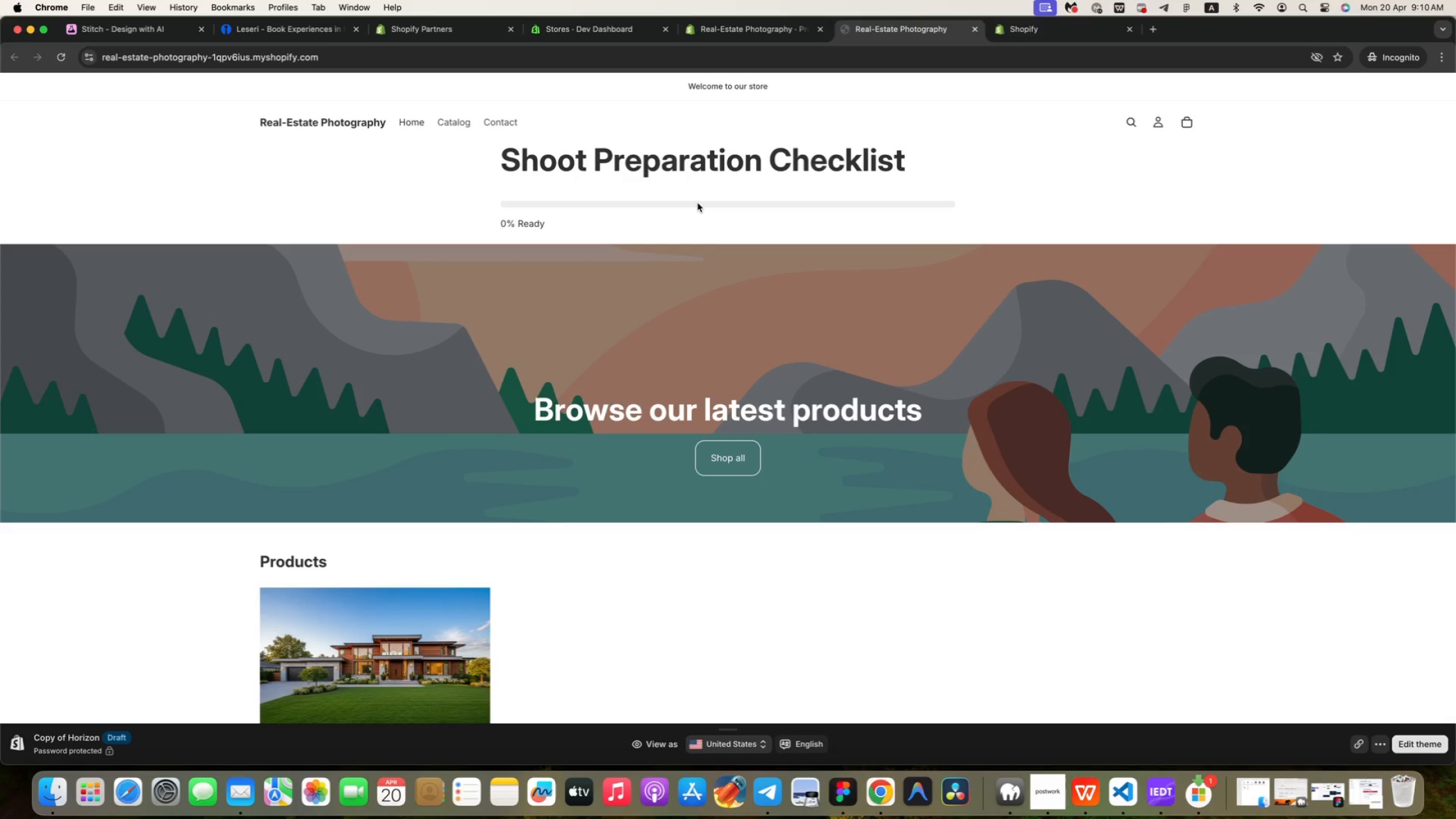 
wait(8.65)
 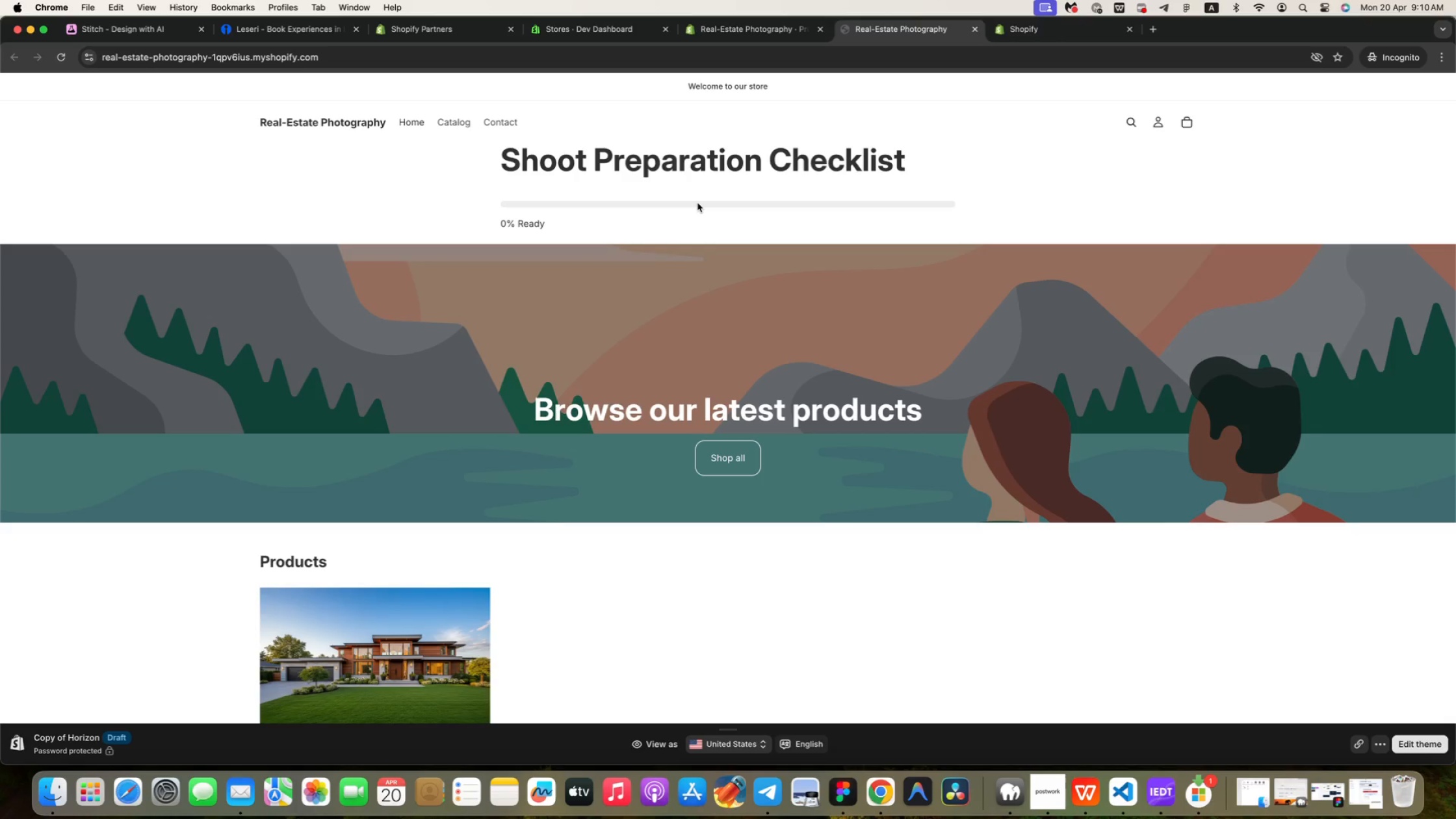 
left_click([974, 28])
 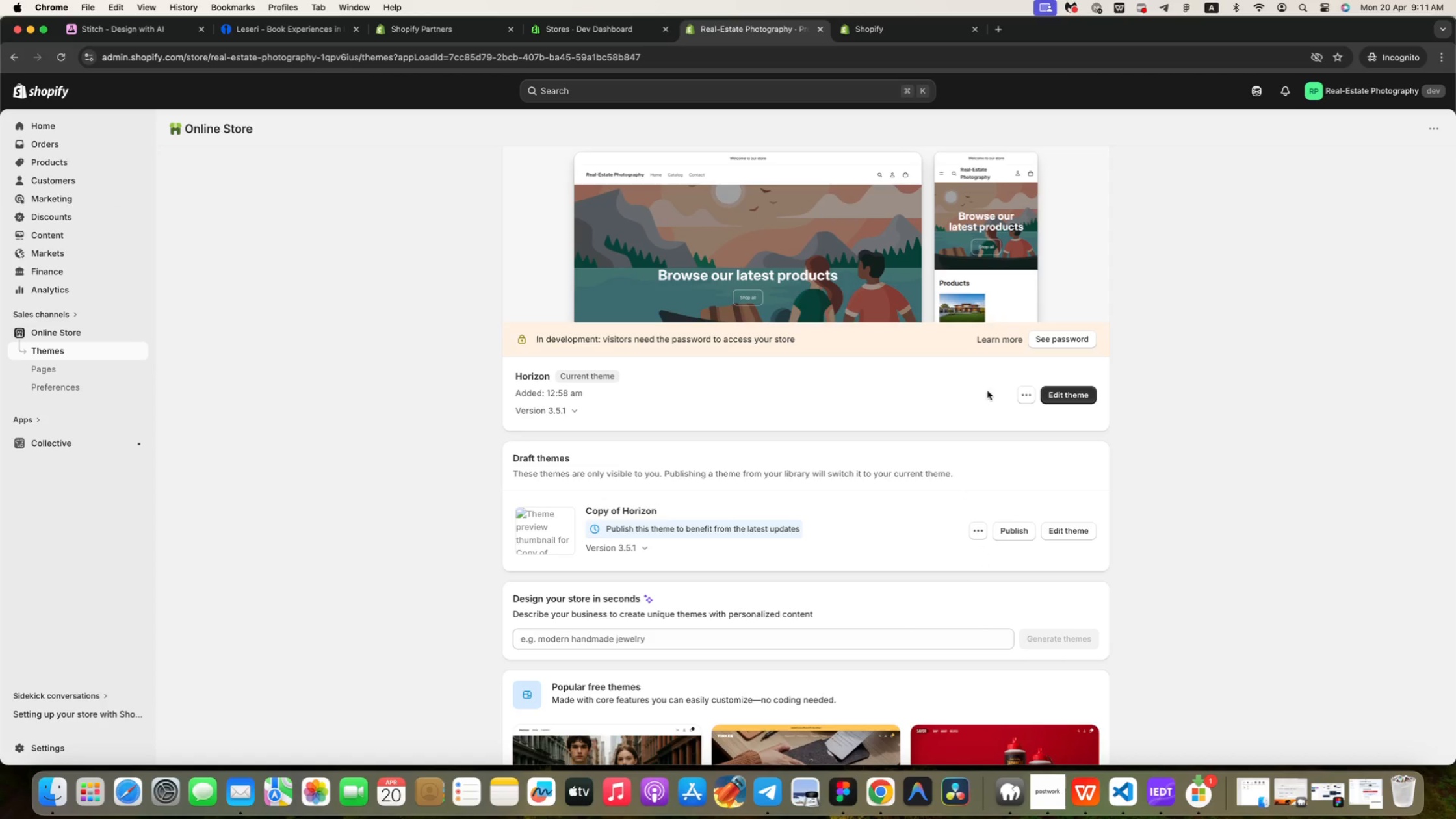 
wait(5.4)
 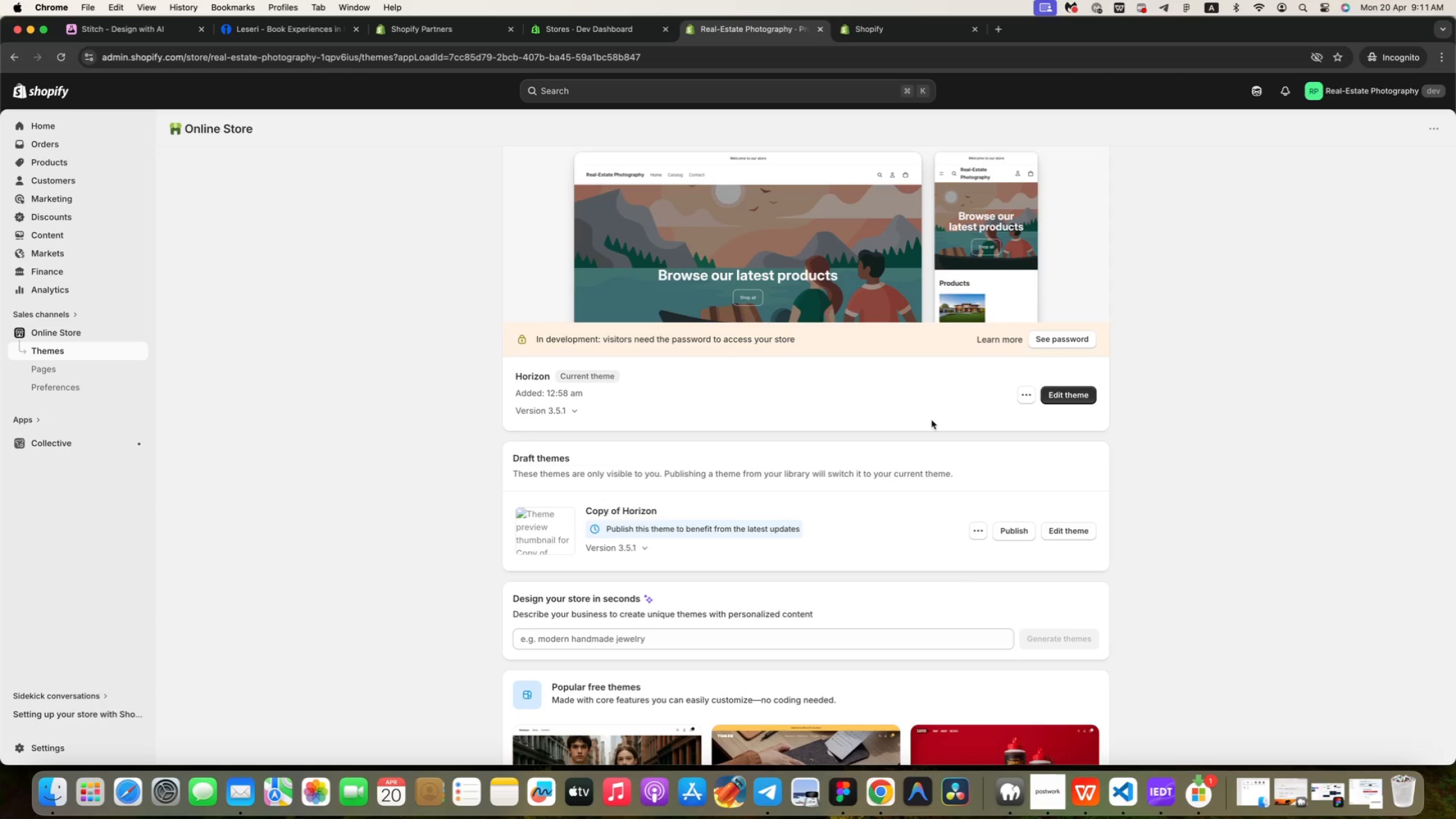 
left_click([983, 530])
 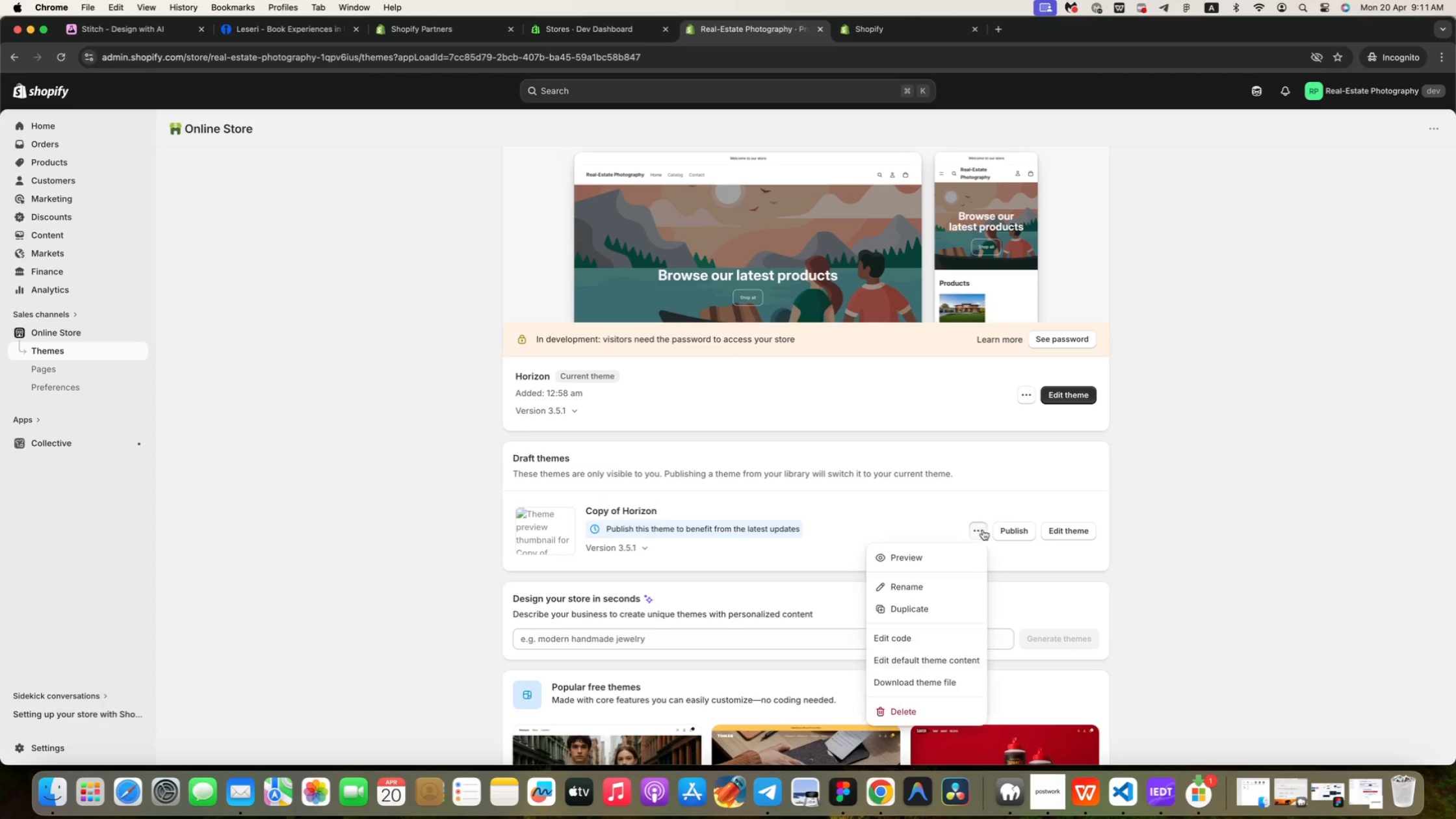 
mouse_move([970, 548])
 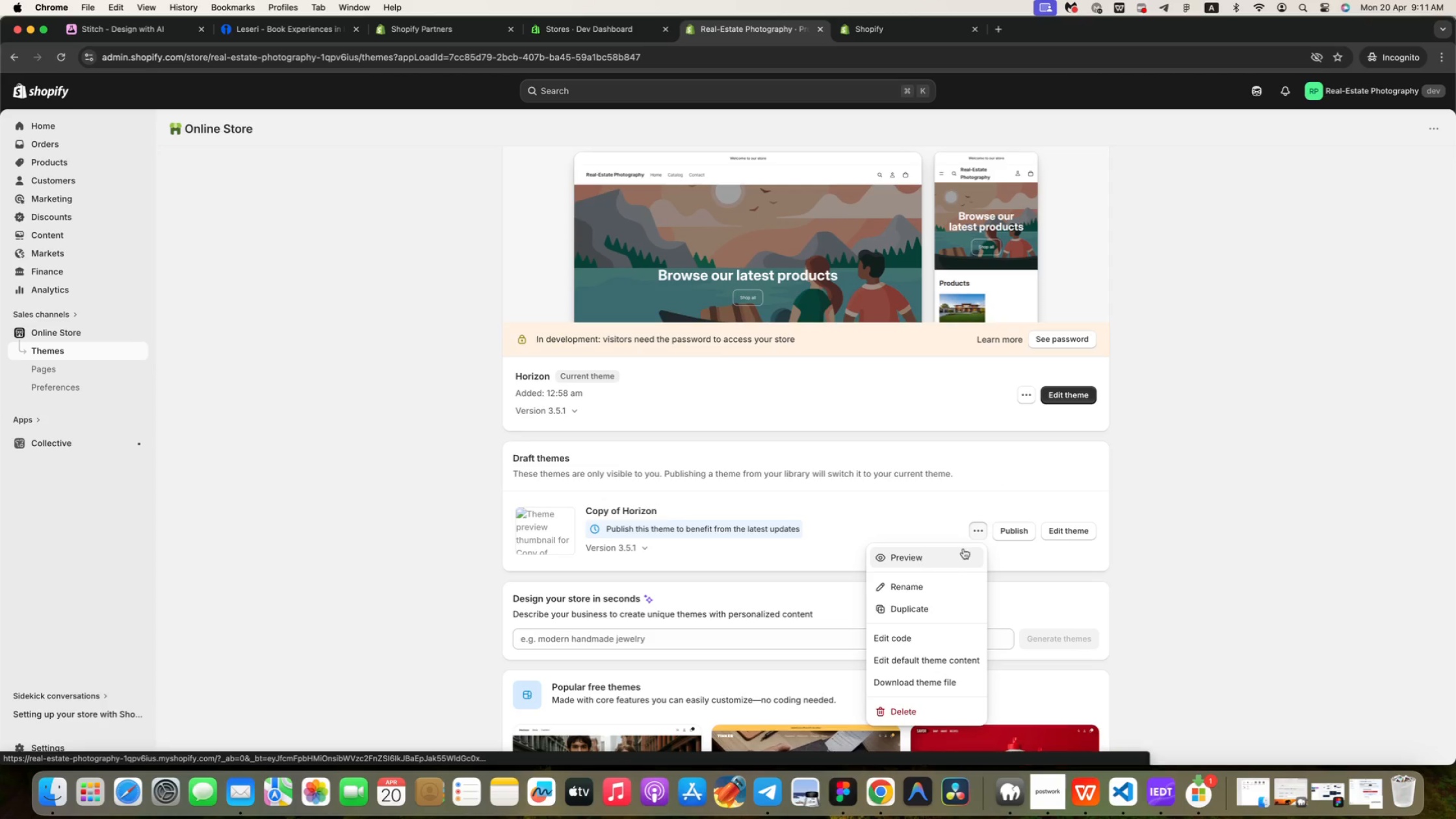 
left_click([1063, 532])
 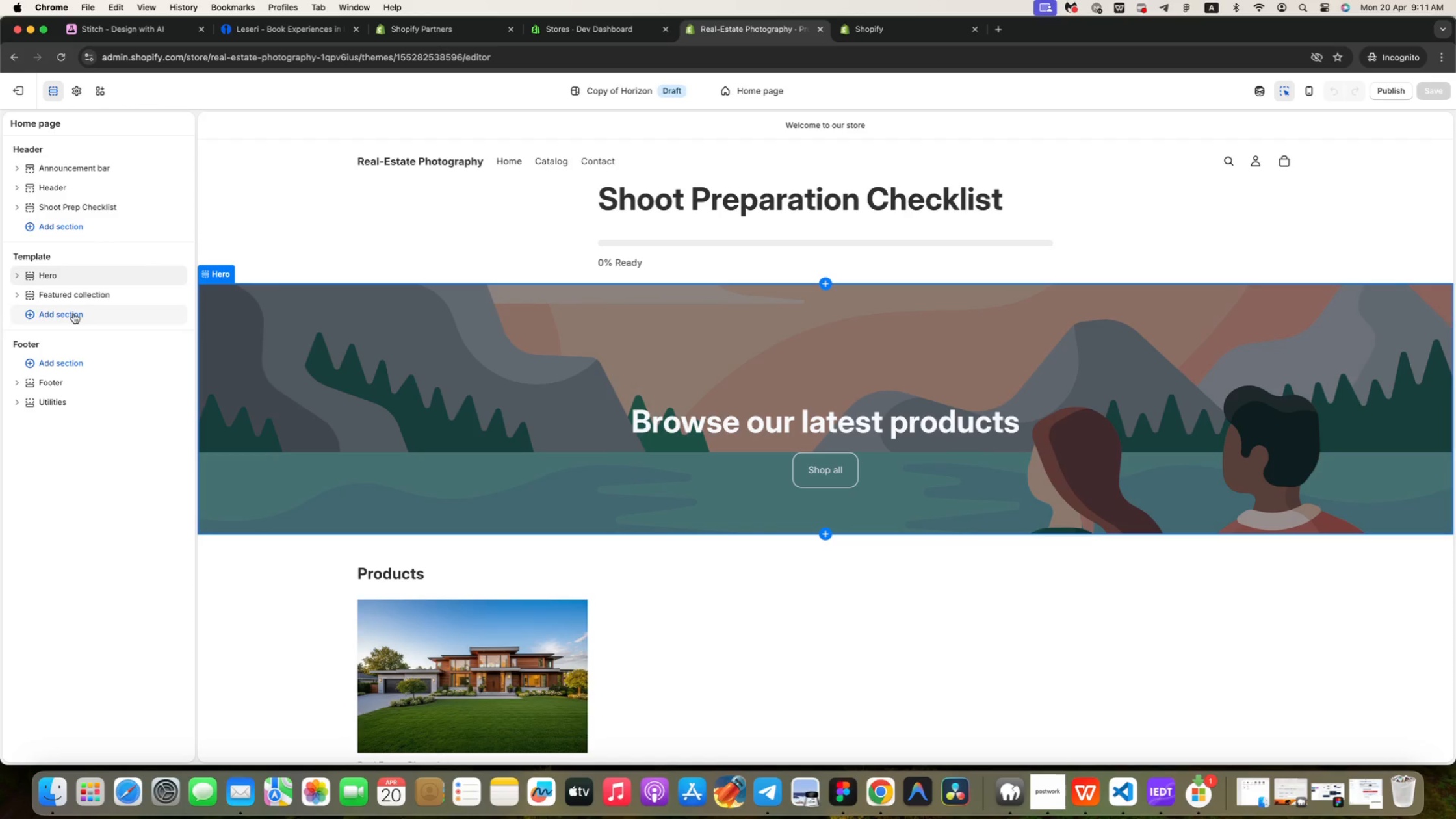 
wait(5.02)
 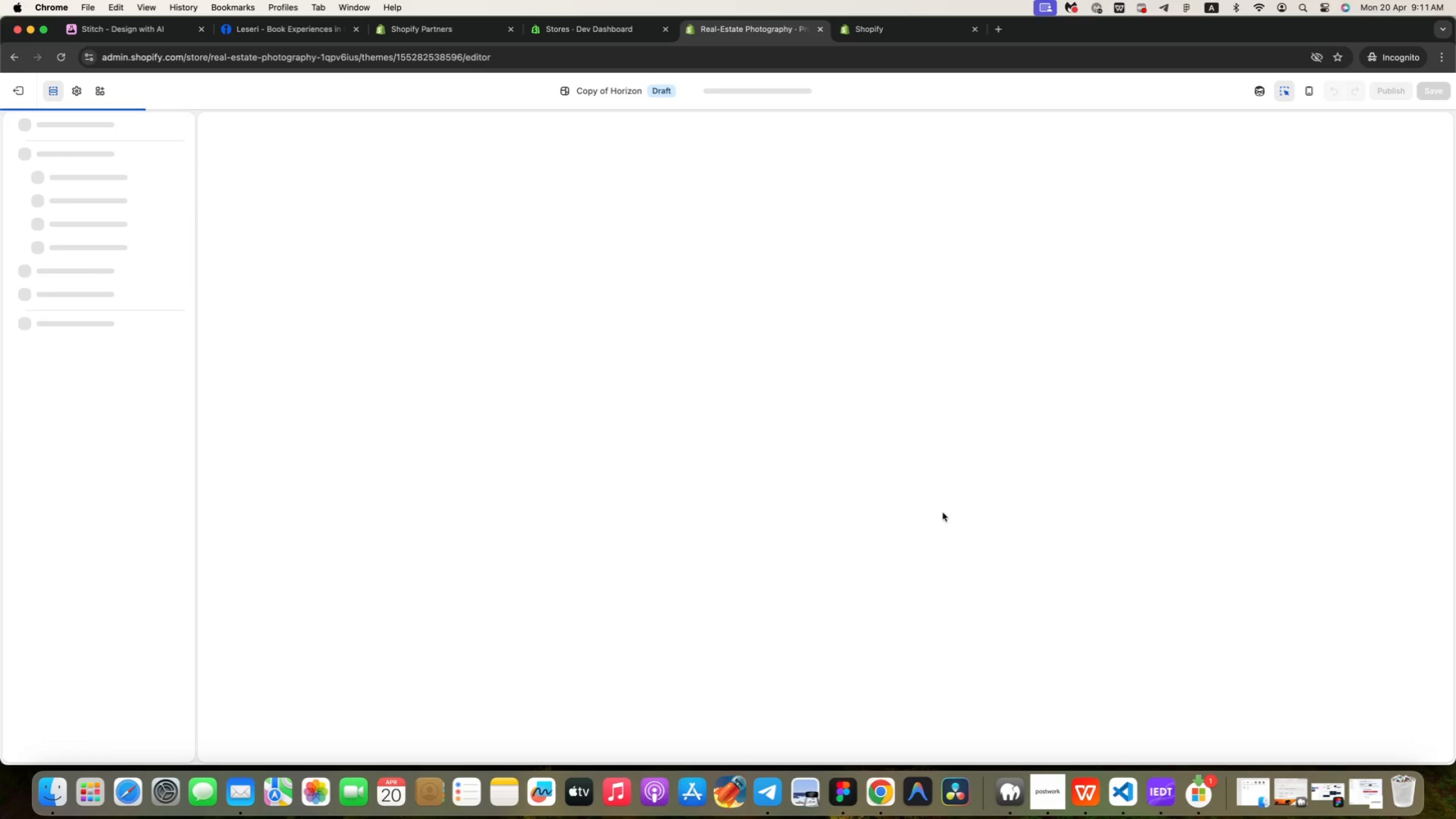 
left_click([82, 209])